 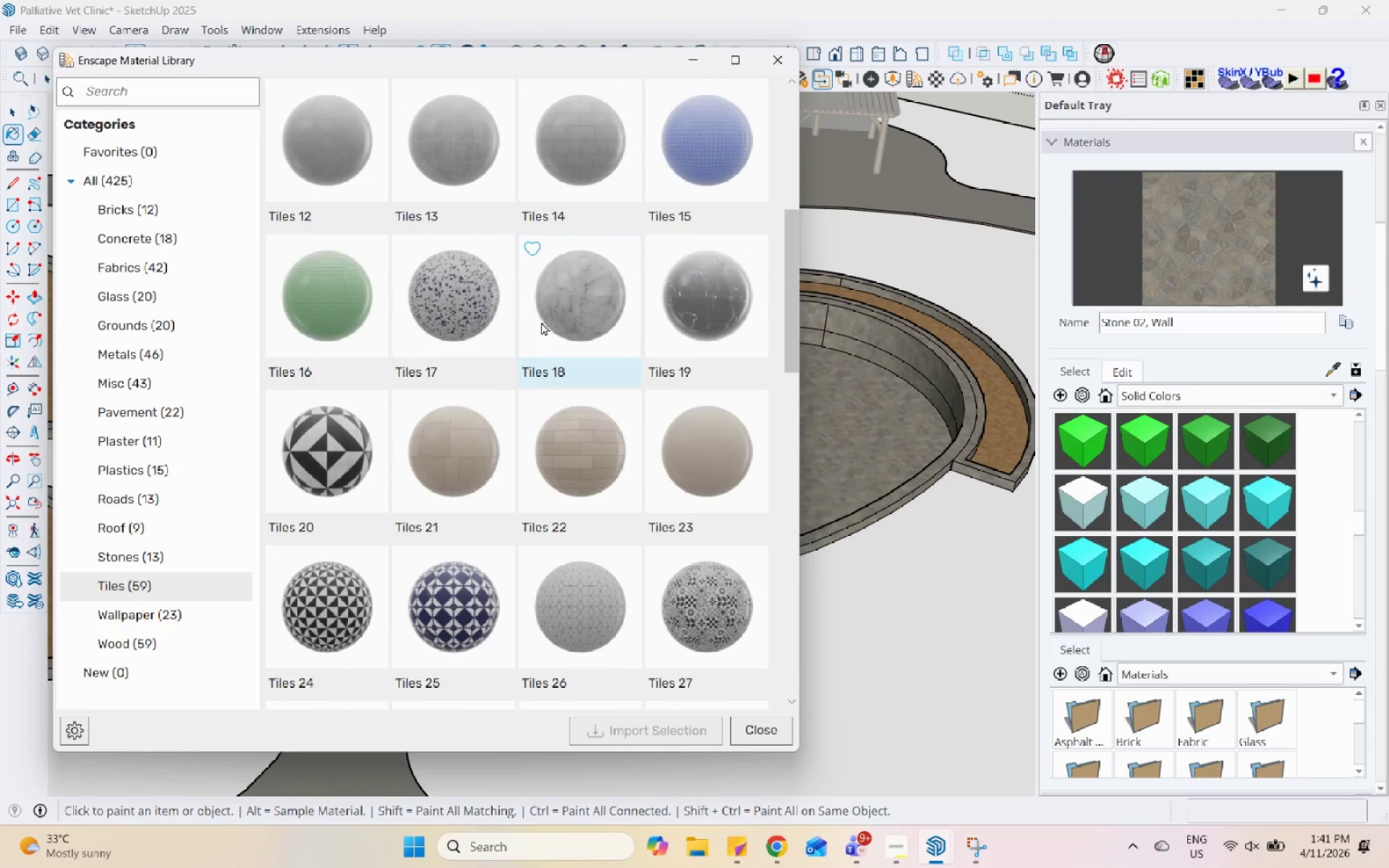 
scroll: coordinate [587, 412], scroll_direction: down, amount: 8.0
 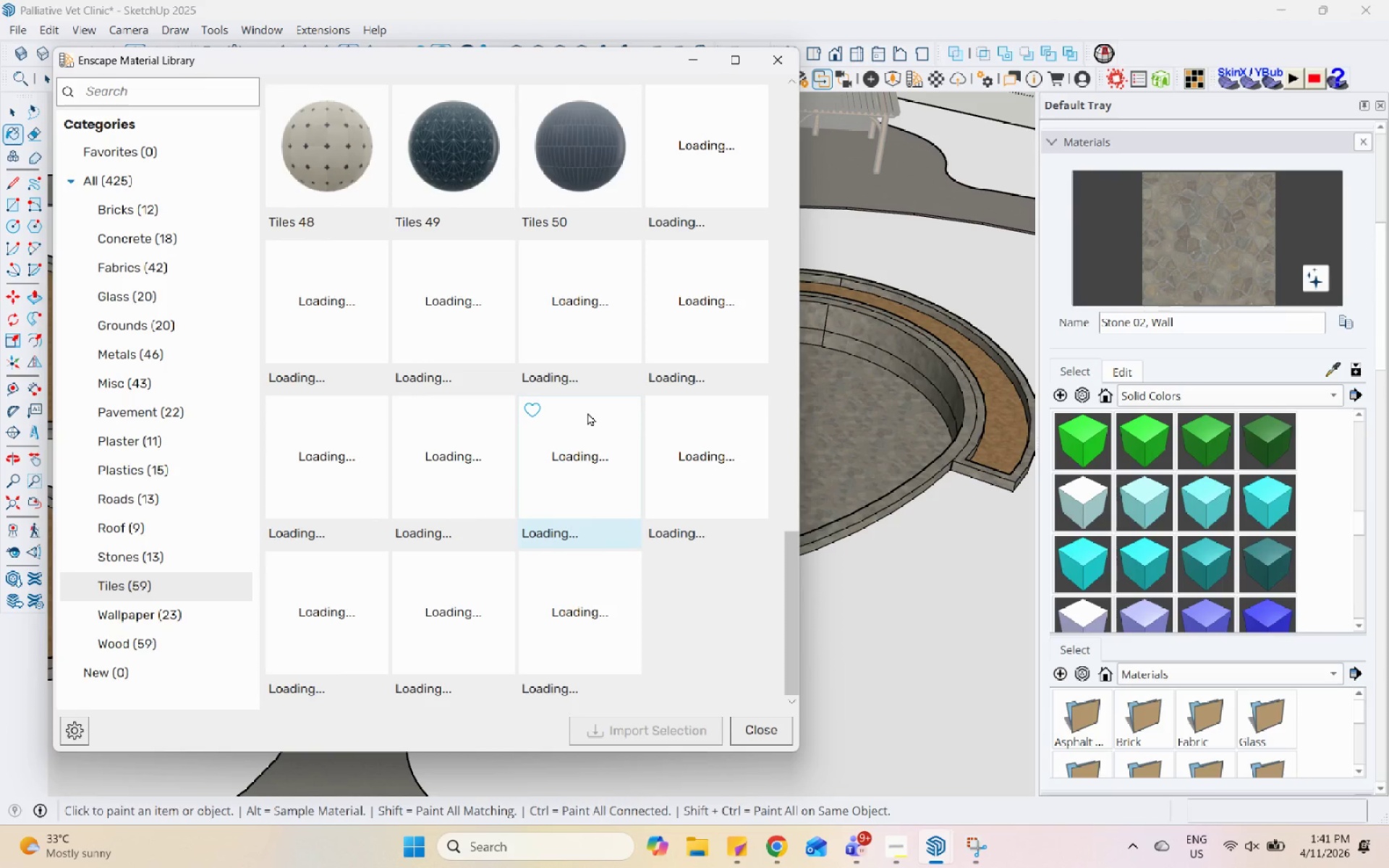 
scroll: coordinate [587, 412], scroll_direction: up, amount: 3.0
 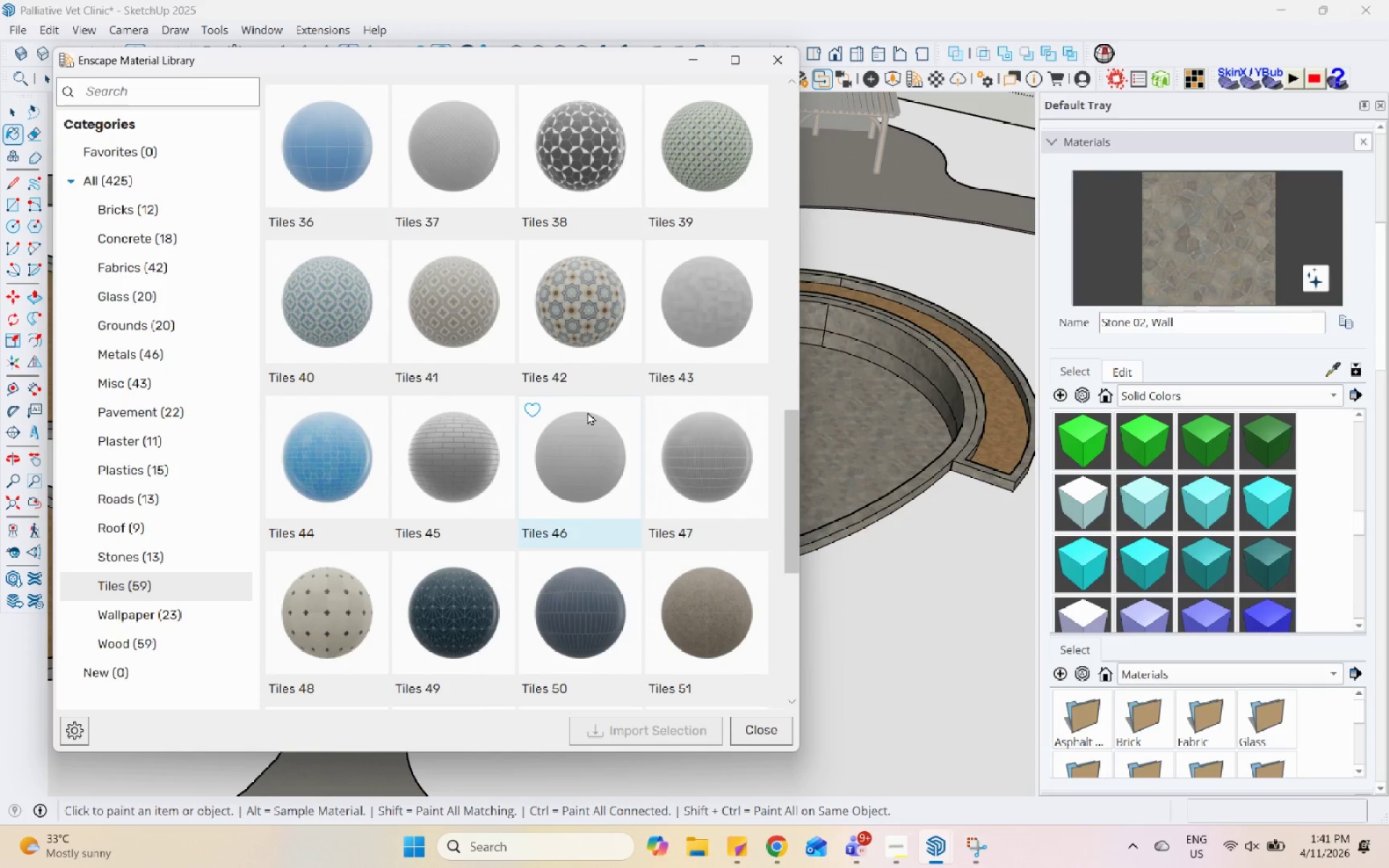 
scroll: coordinate [589, 412], scroll_direction: down, amount: 3.0
 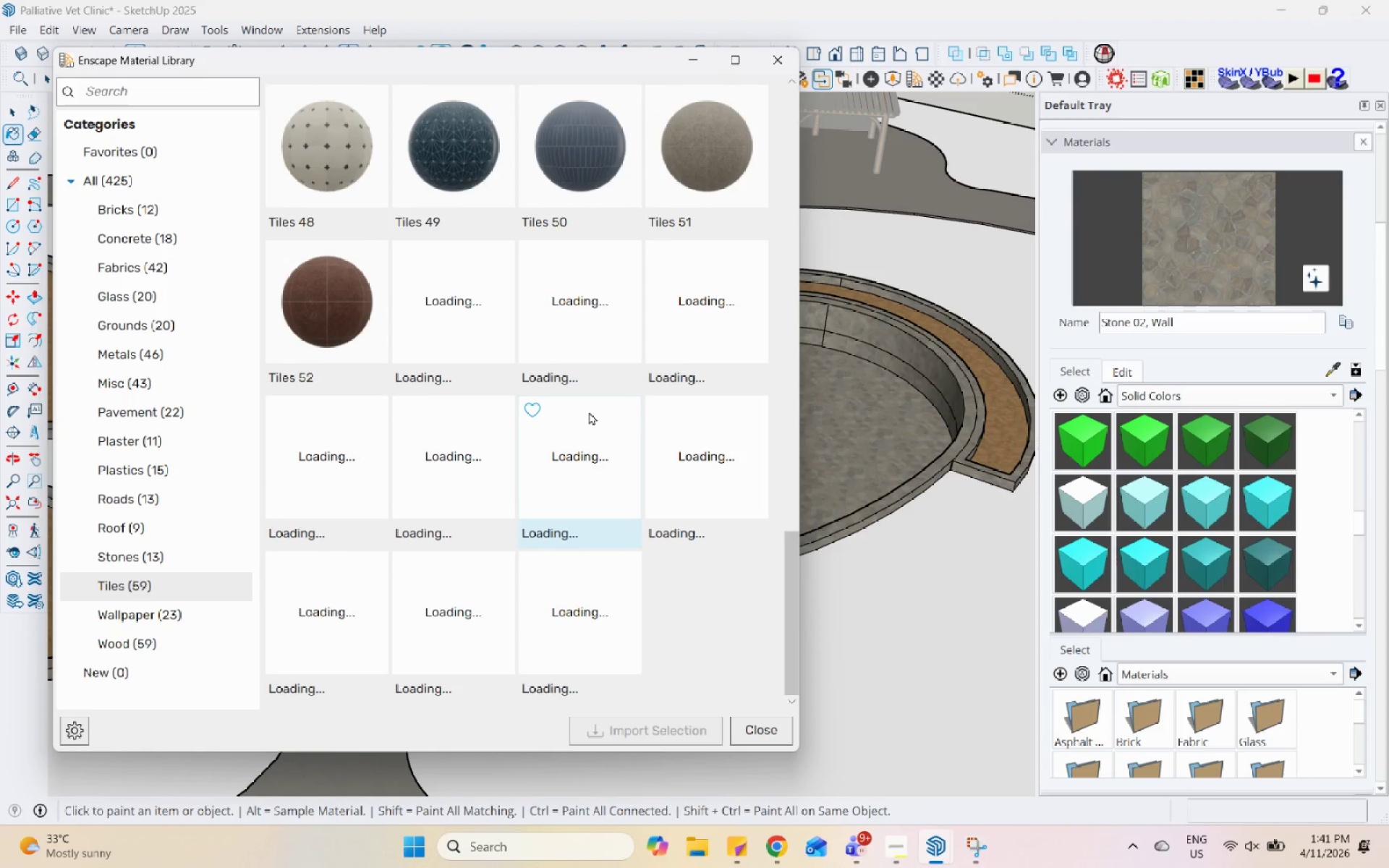 
scroll: coordinate [597, 400], scroll_direction: up, amount: 14.0
 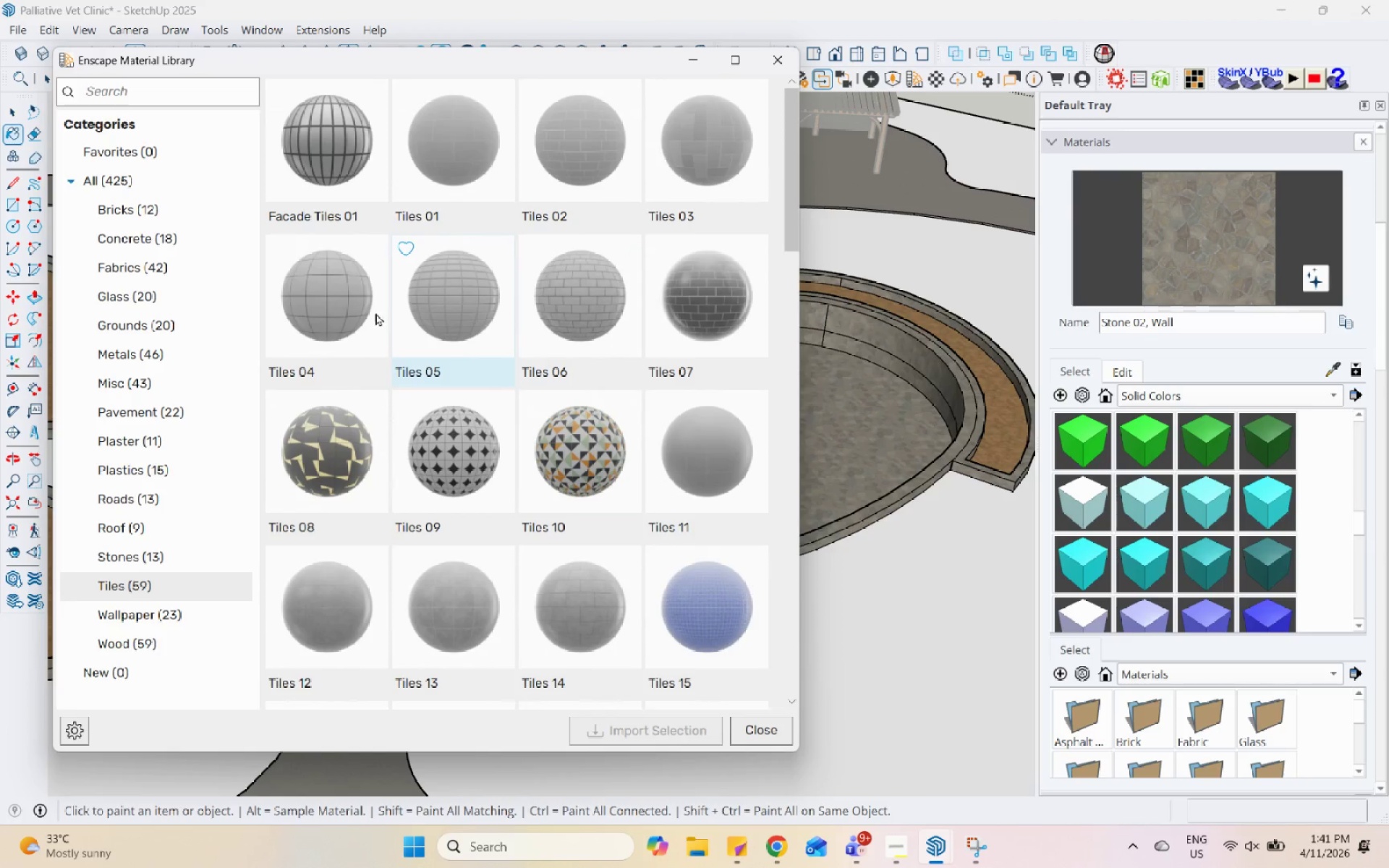 
left_click([333, 305])
 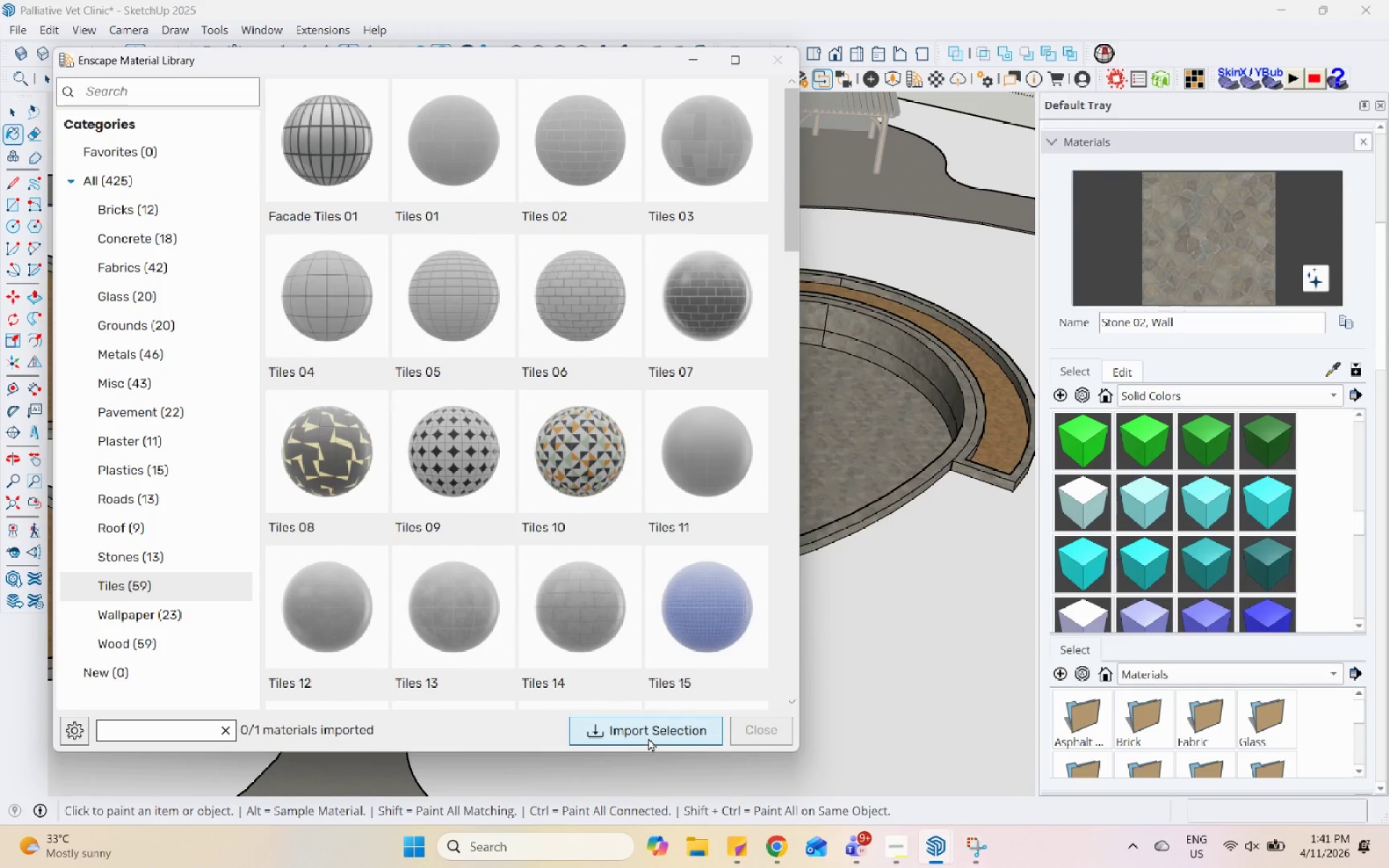 
mouse_move([668, 717])
 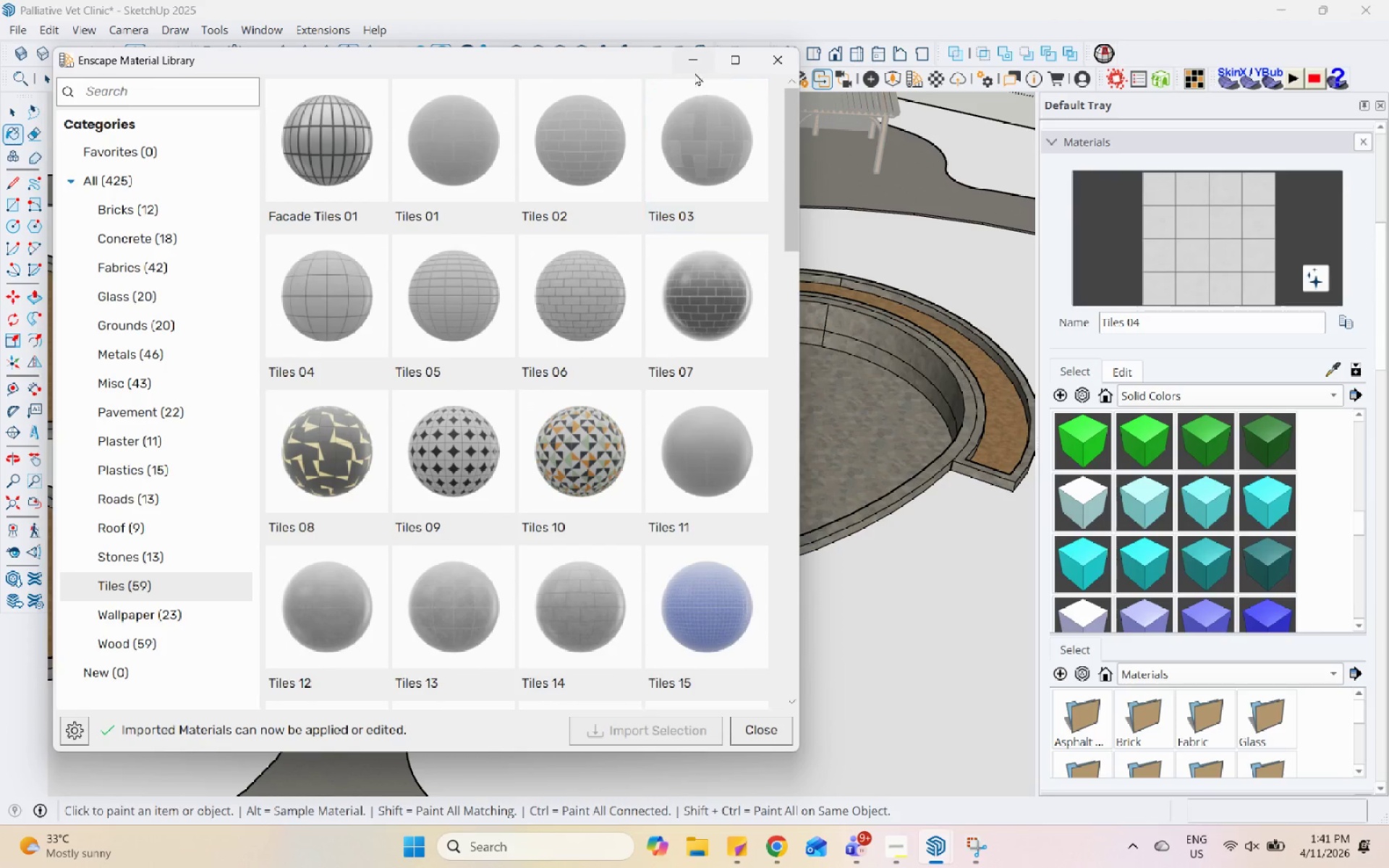 
left_click([692, 67])
 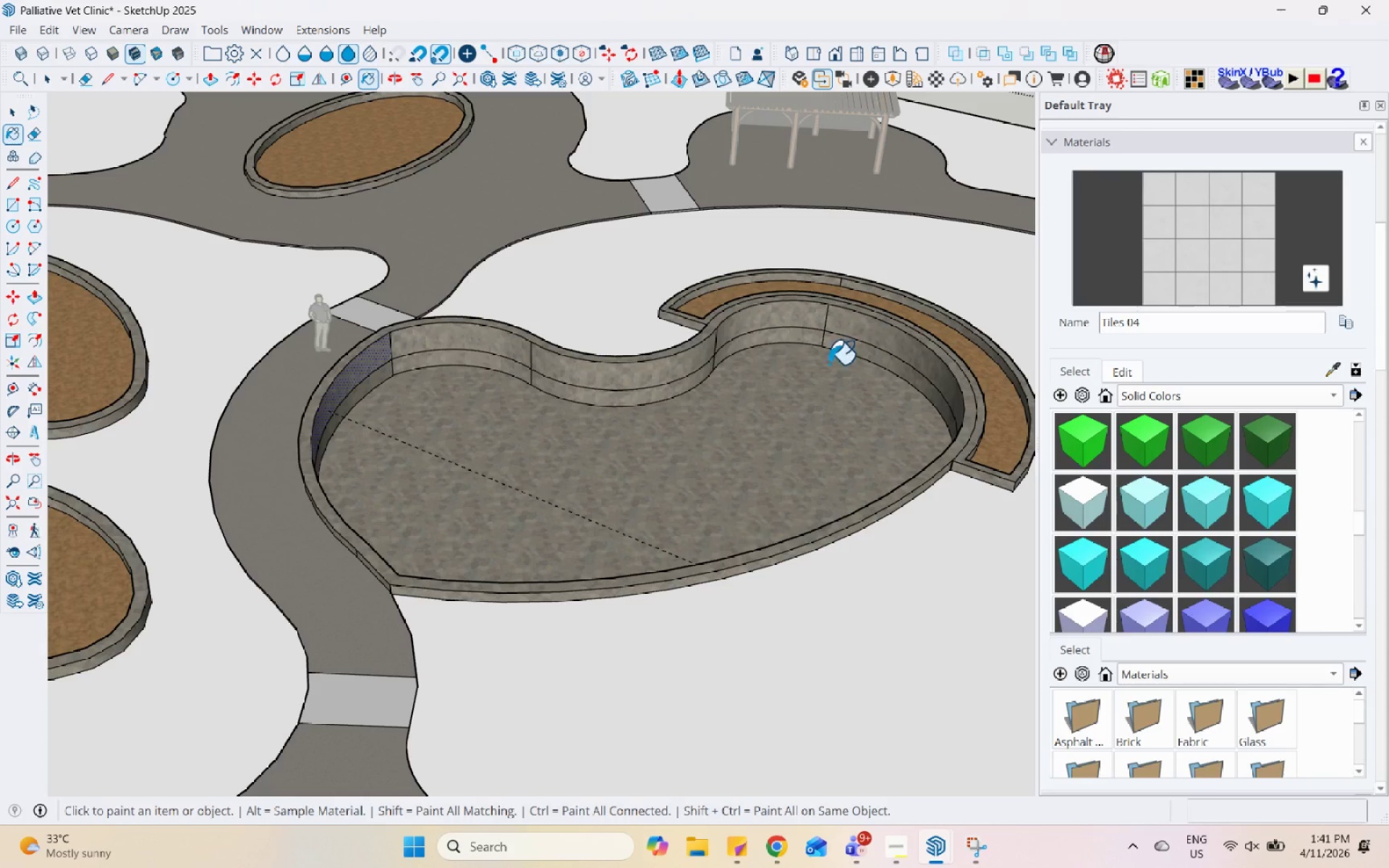 
double_click([694, 444])
 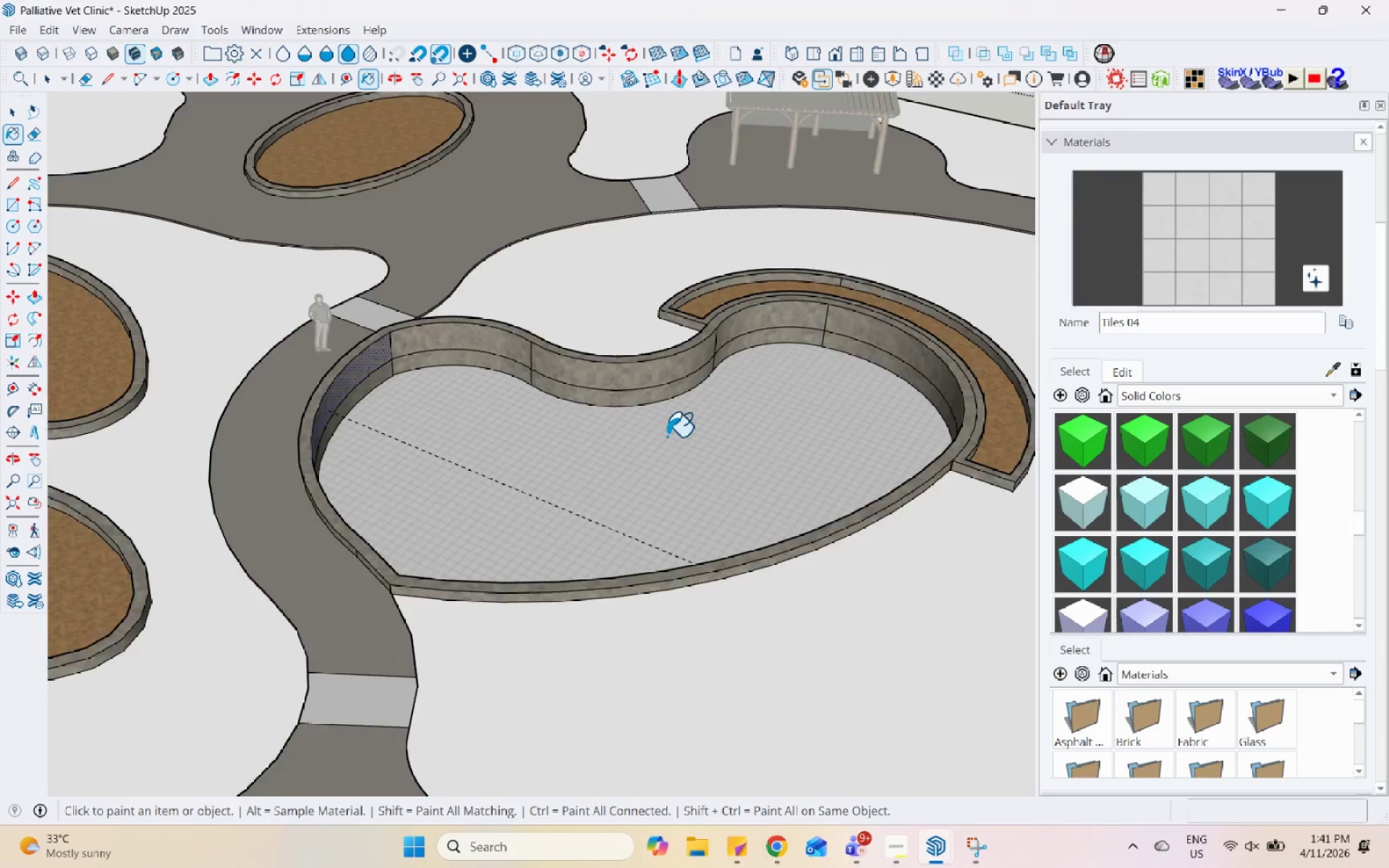 
left_click([626, 345])
 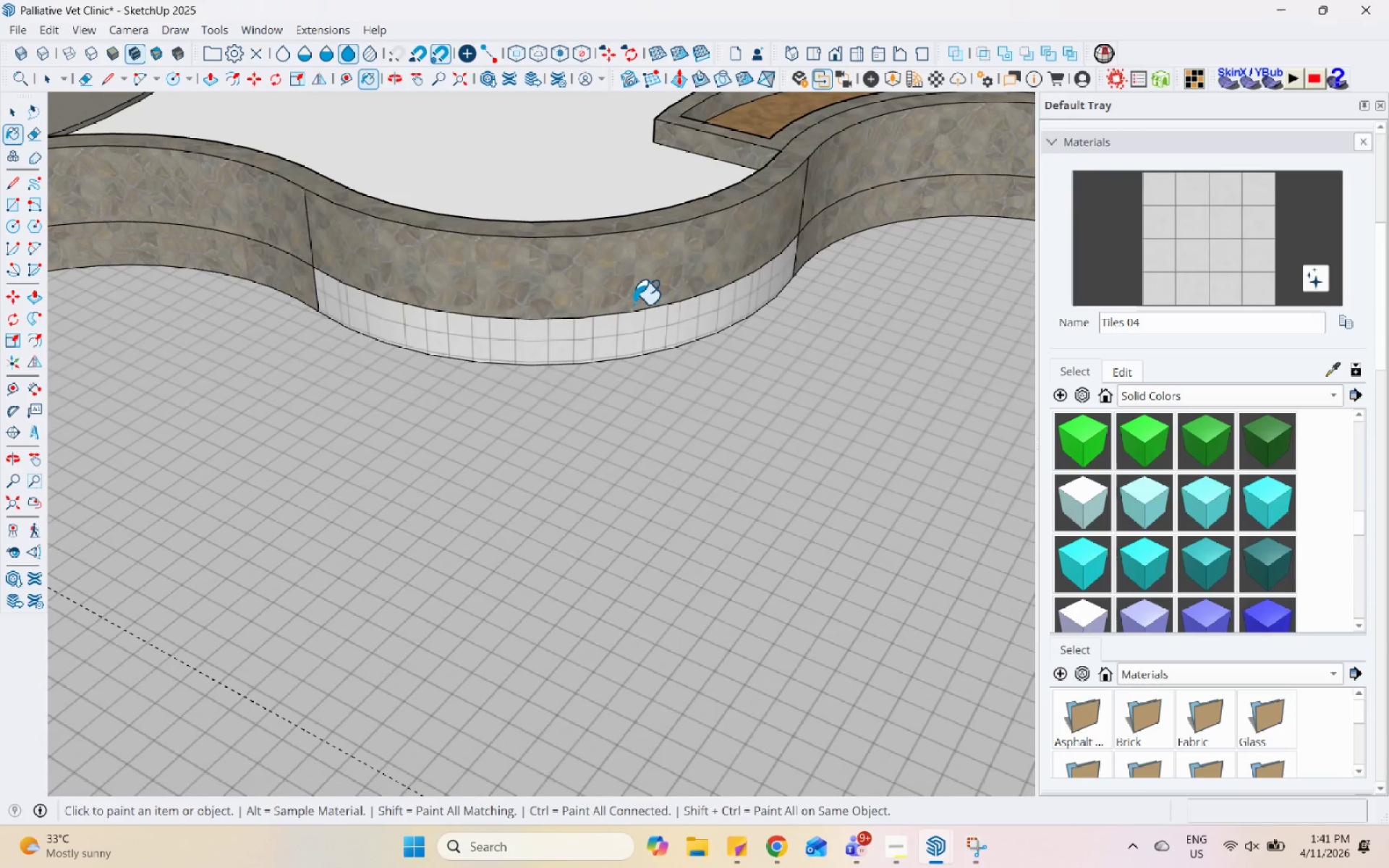 
scroll: coordinate [653, 419], scroll_direction: up, amount: 10.0
 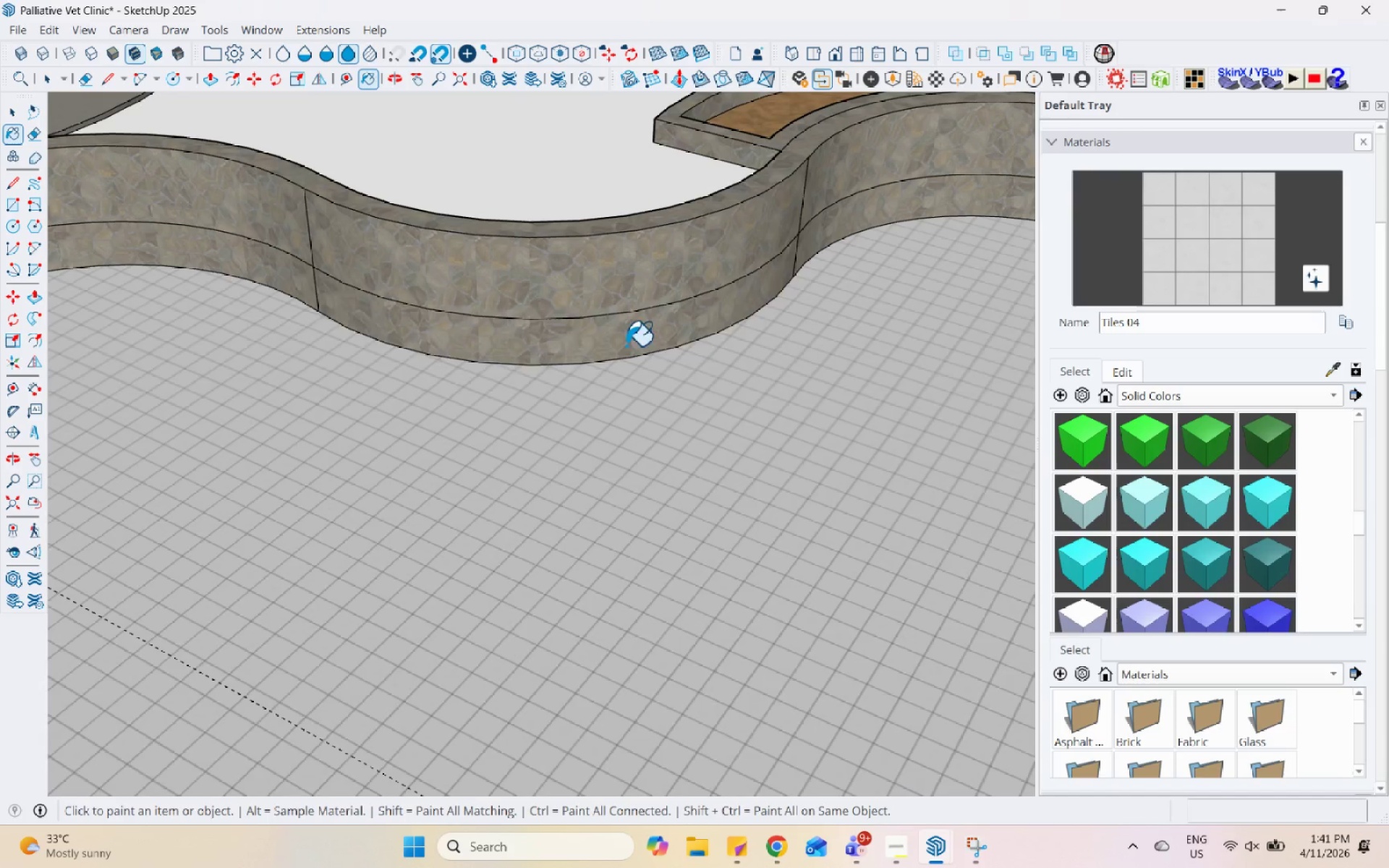 
double_click([634, 304])
 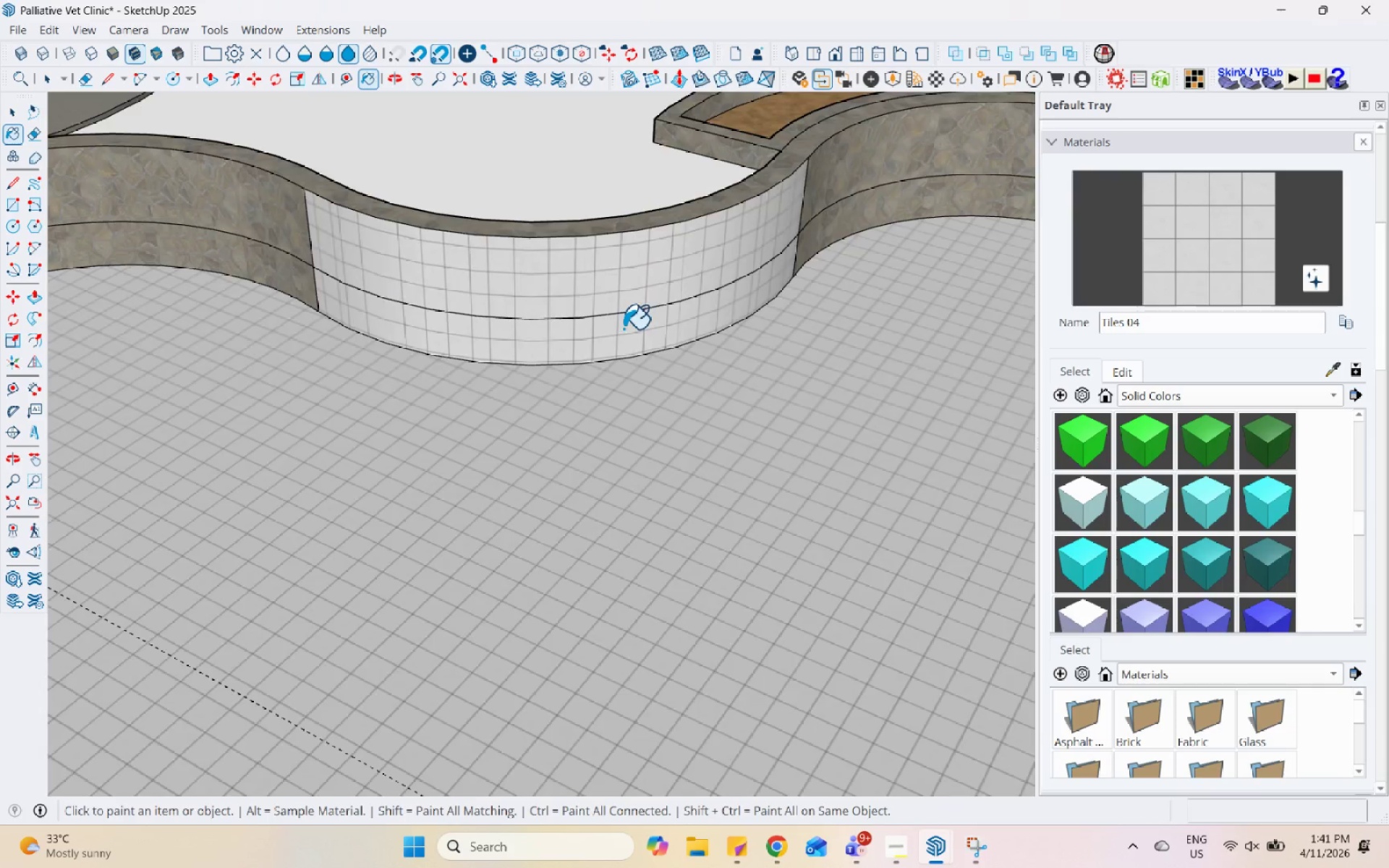 
scroll: coordinate [498, 401], scroll_direction: down, amount: 10.0
 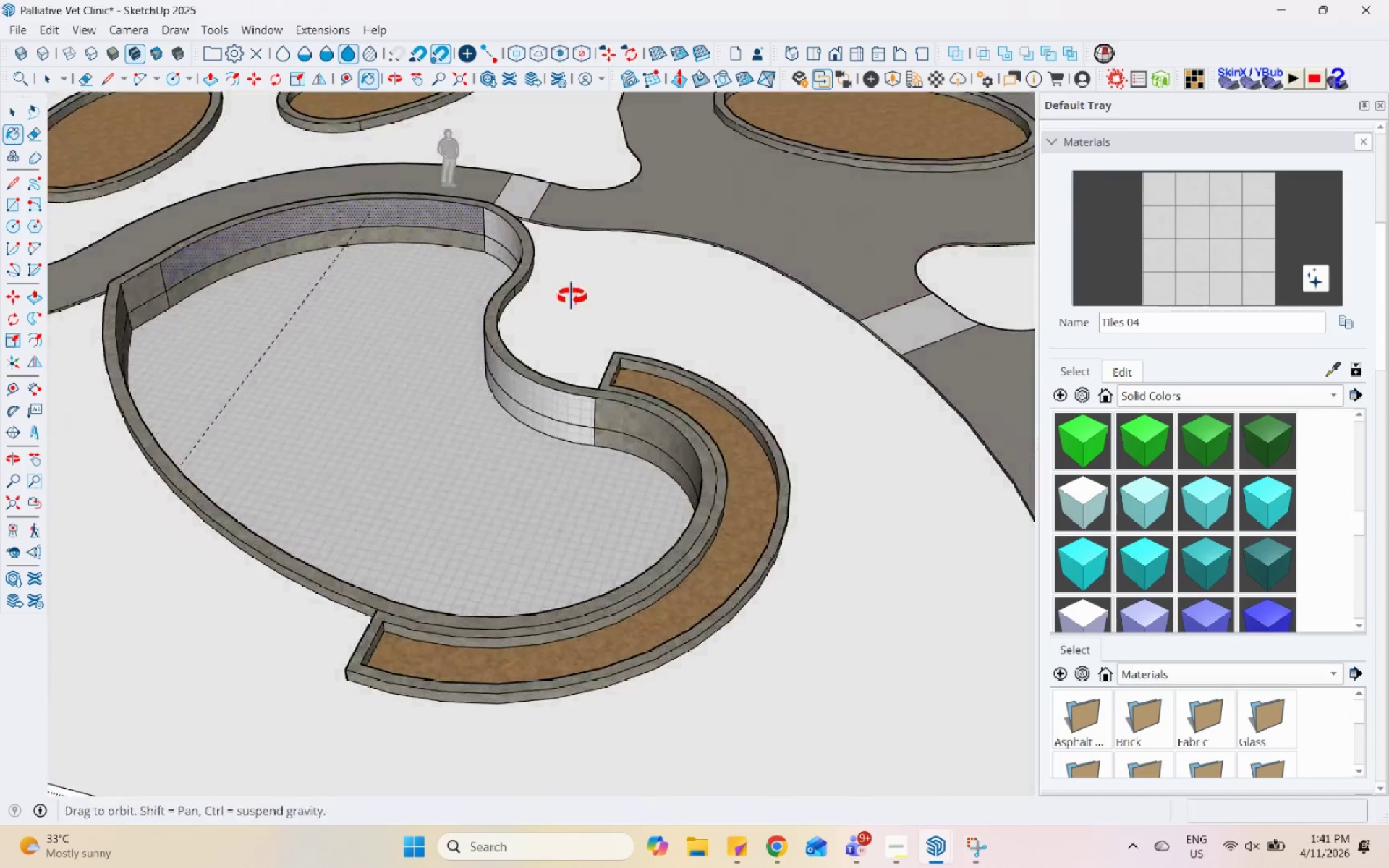 
left_click([603, 204])
 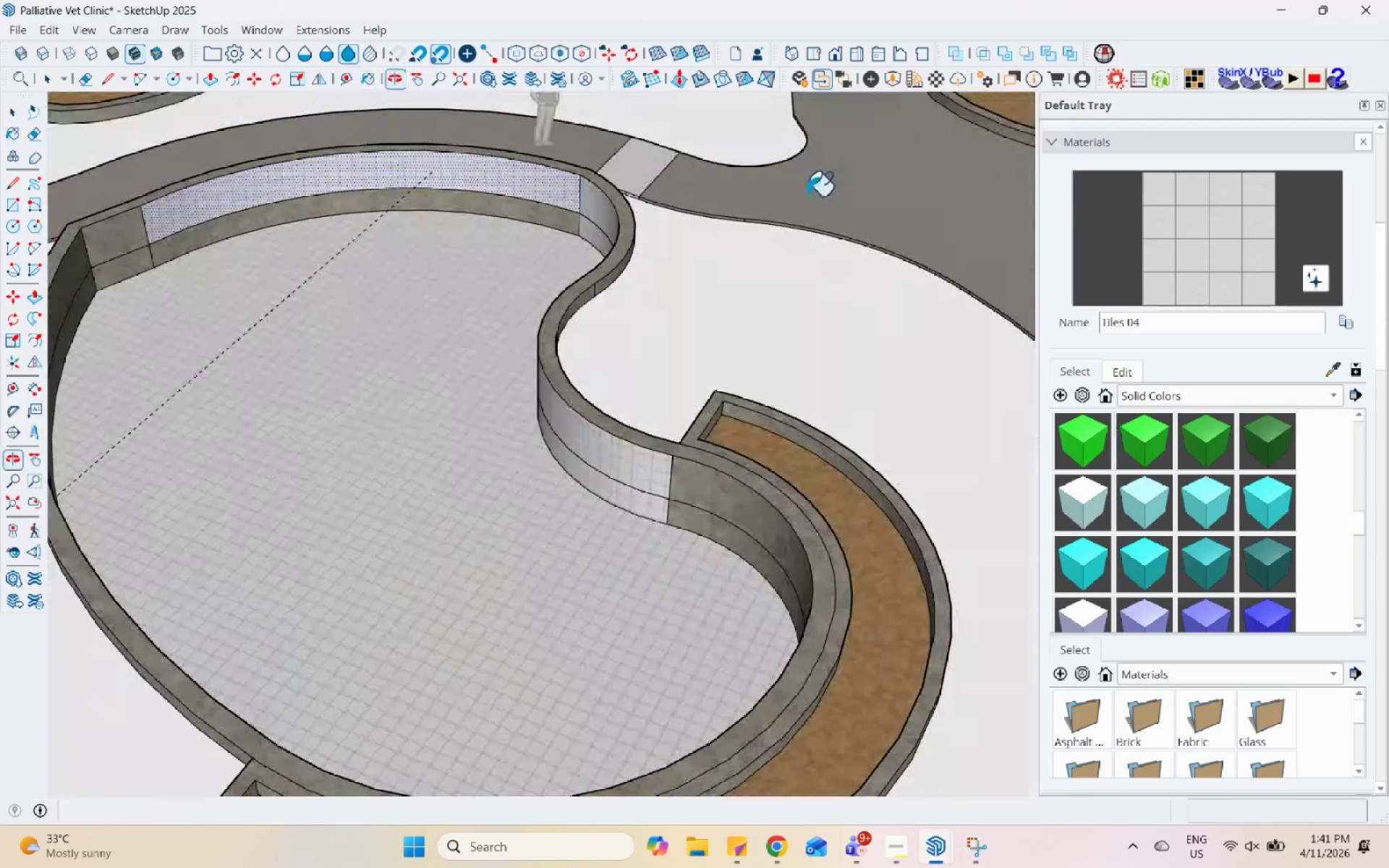 
scroll: coordinate [469, 226], scroll_direction: up, amount: 3.0
 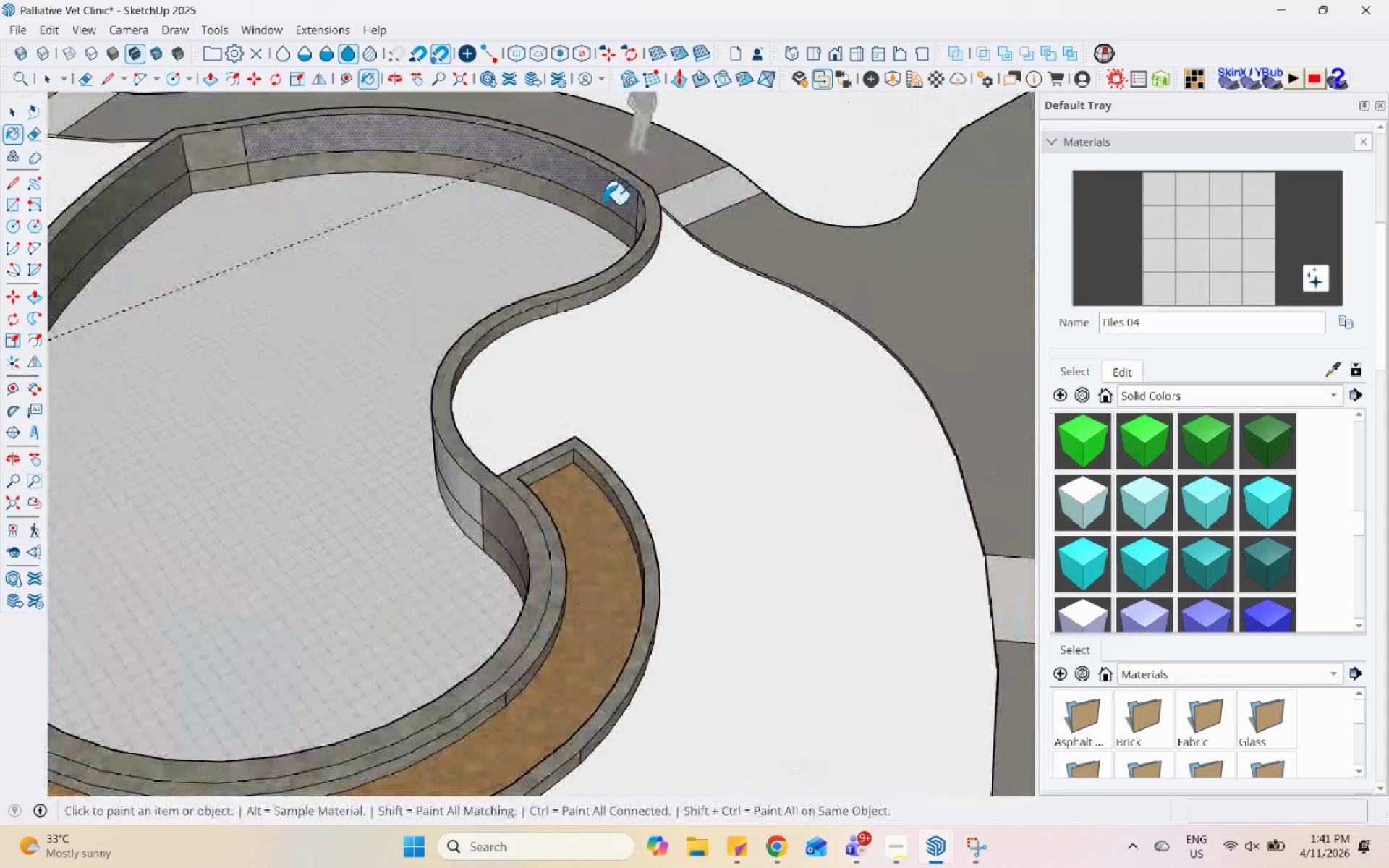 
left_click([530, 213])
 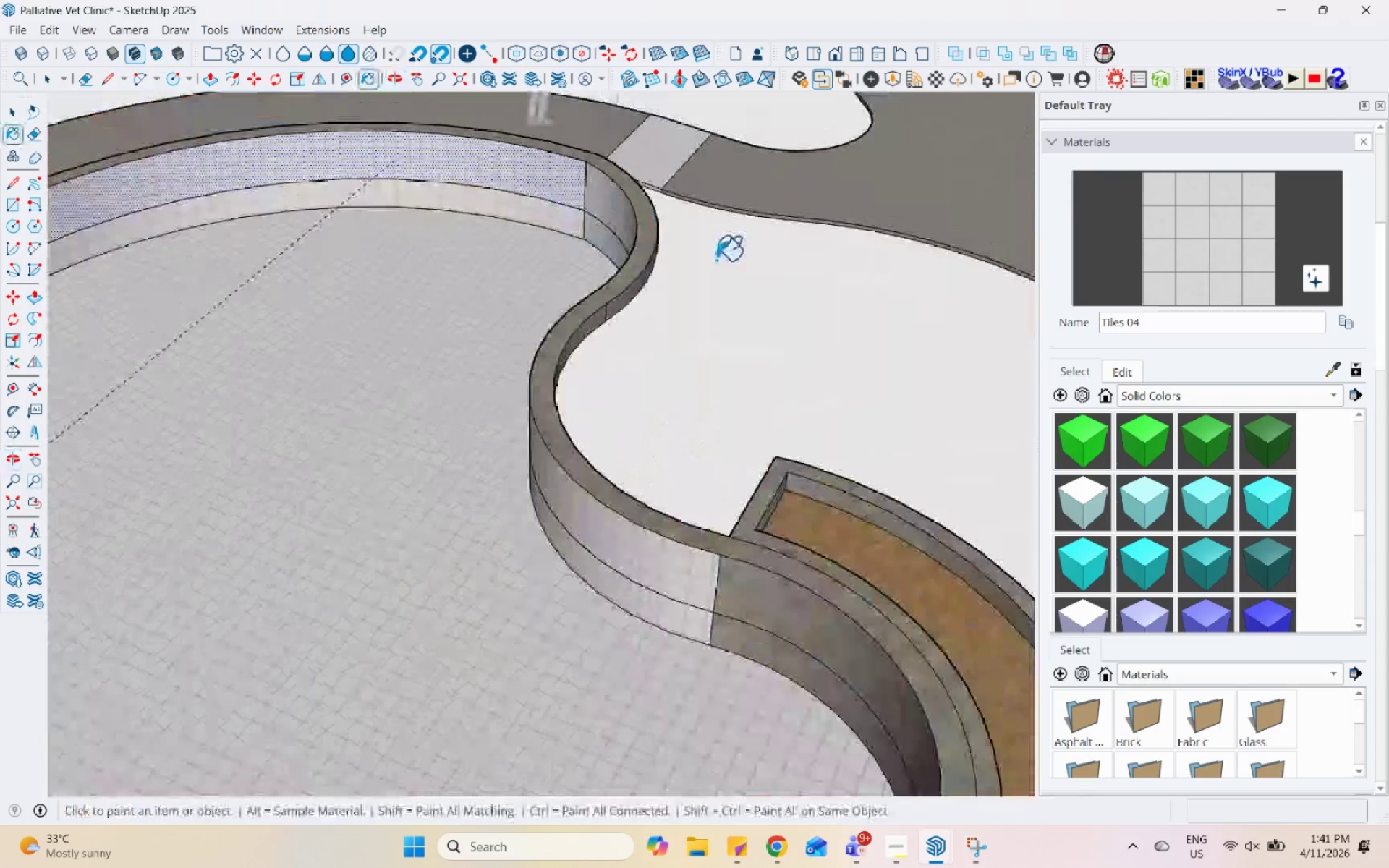 
scroll: coordinate [538, 238], scroll_direction: up, amount: 4.0
 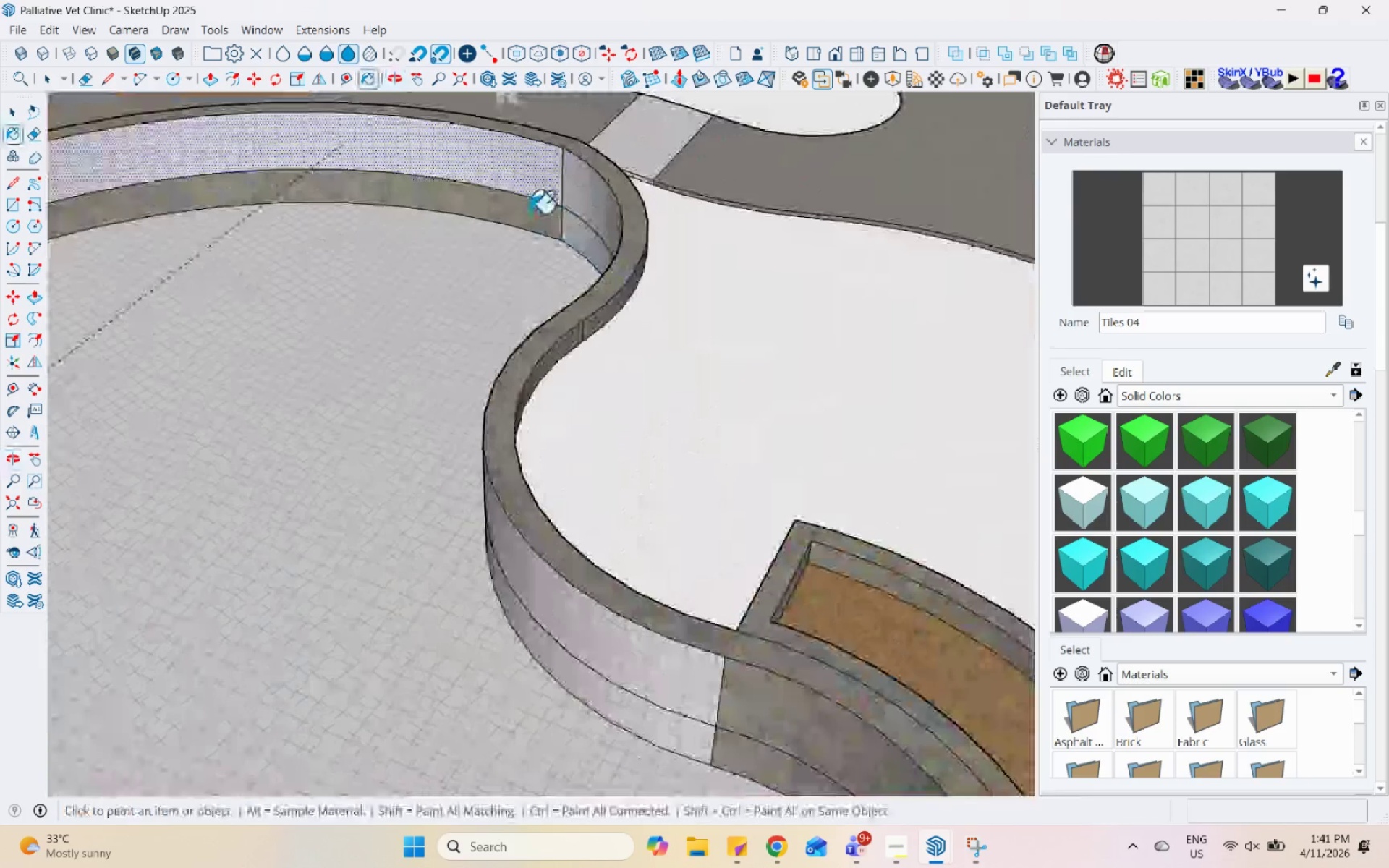 
left_click([250, 171])
 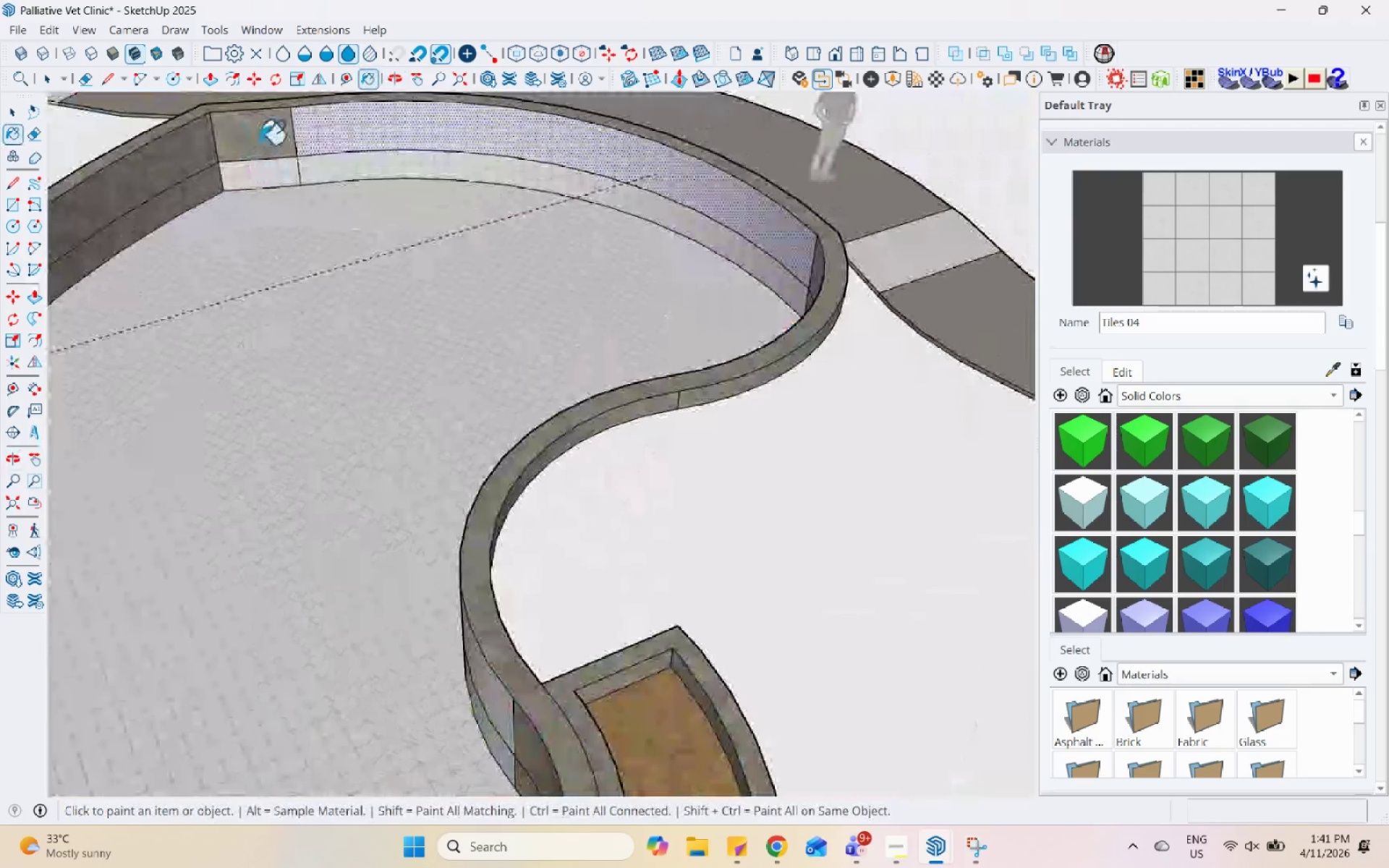 
scroll: coordinate [292, 146], scroll_direction: down, amount: 2.0
 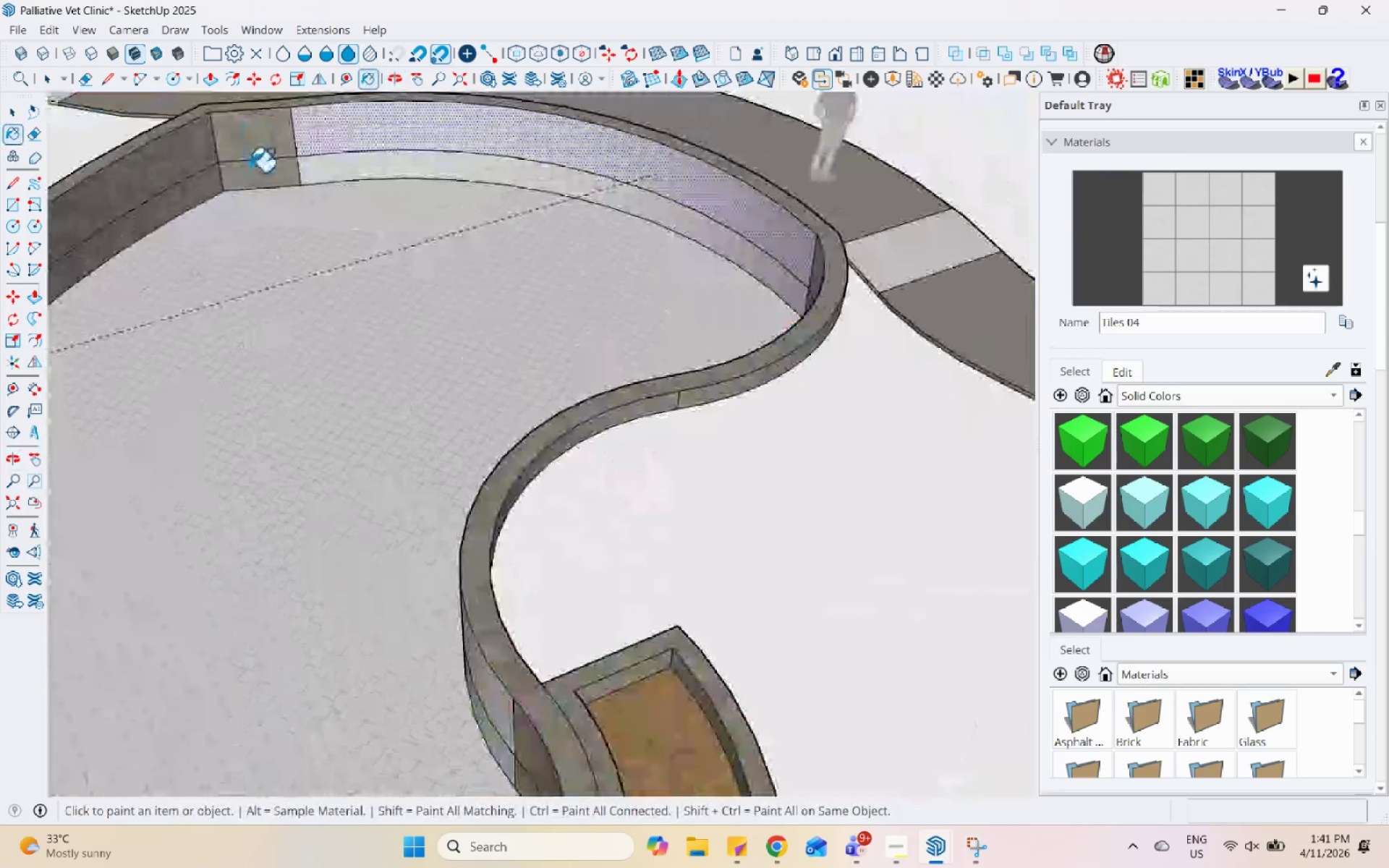 
double_click([260, 129])
 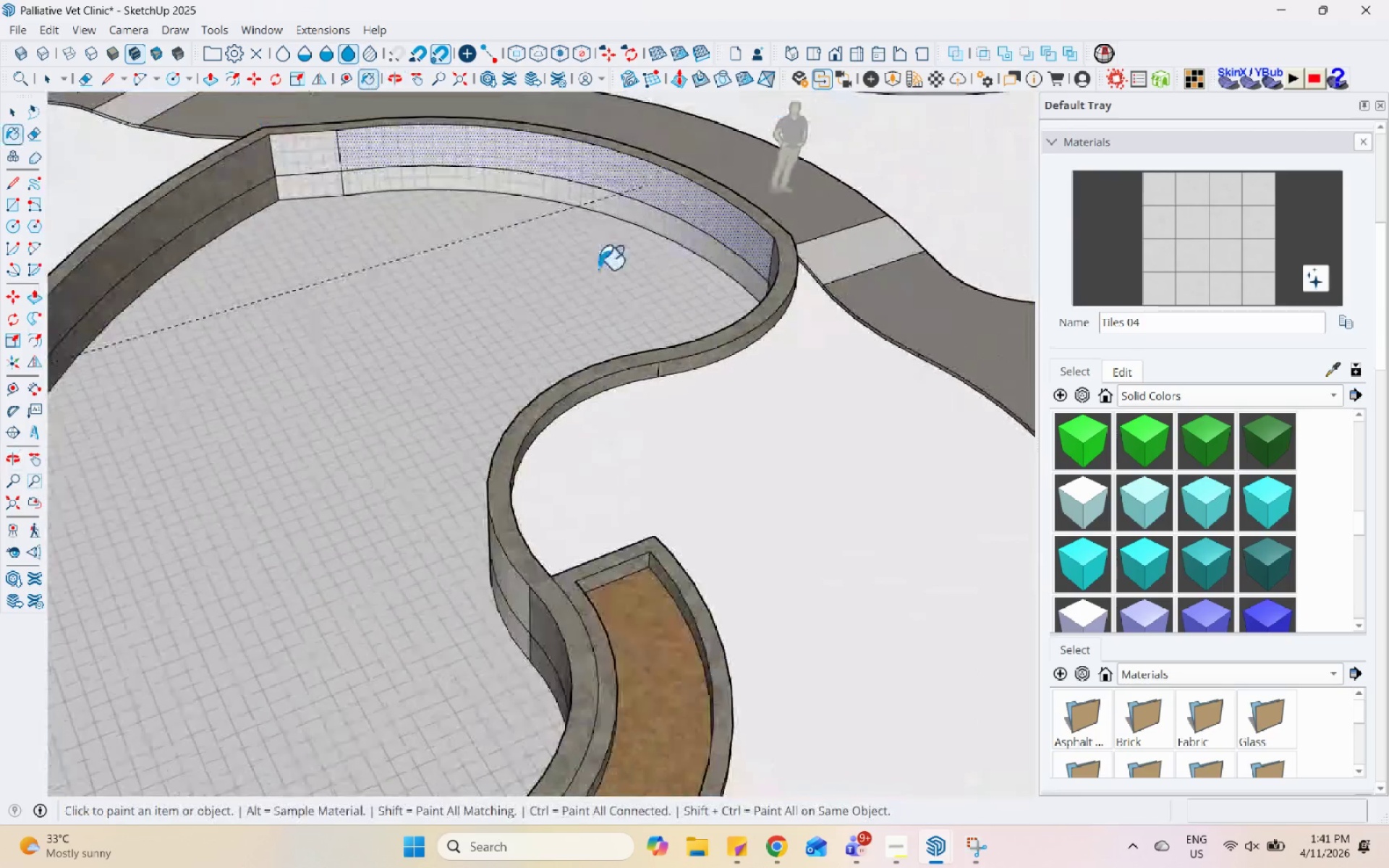 
scroll: coordinate [135, 199], scroll_direction: down, amount: 3.0
 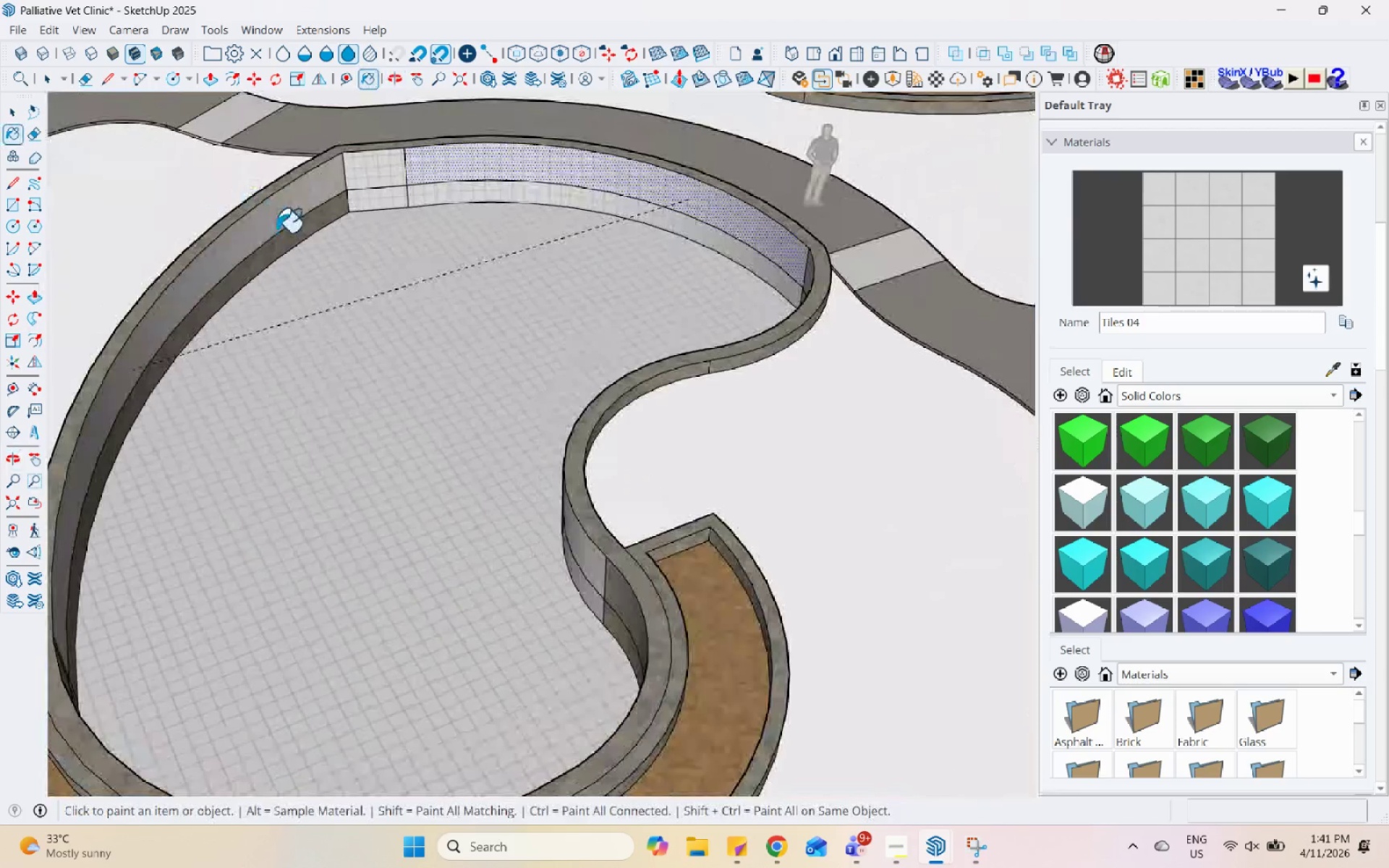 
double_click([279, 234])
 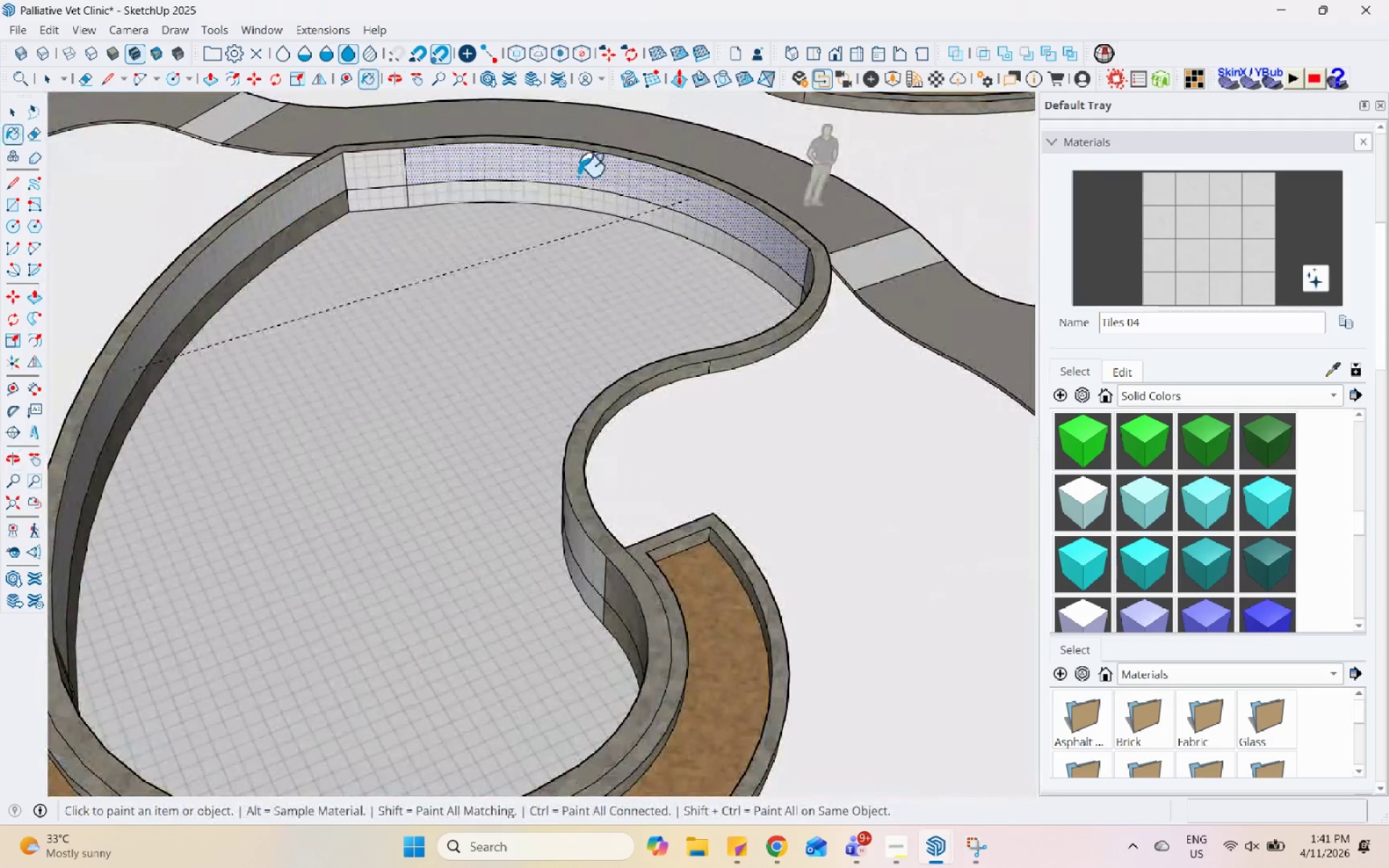 
left_click([436, 230])
 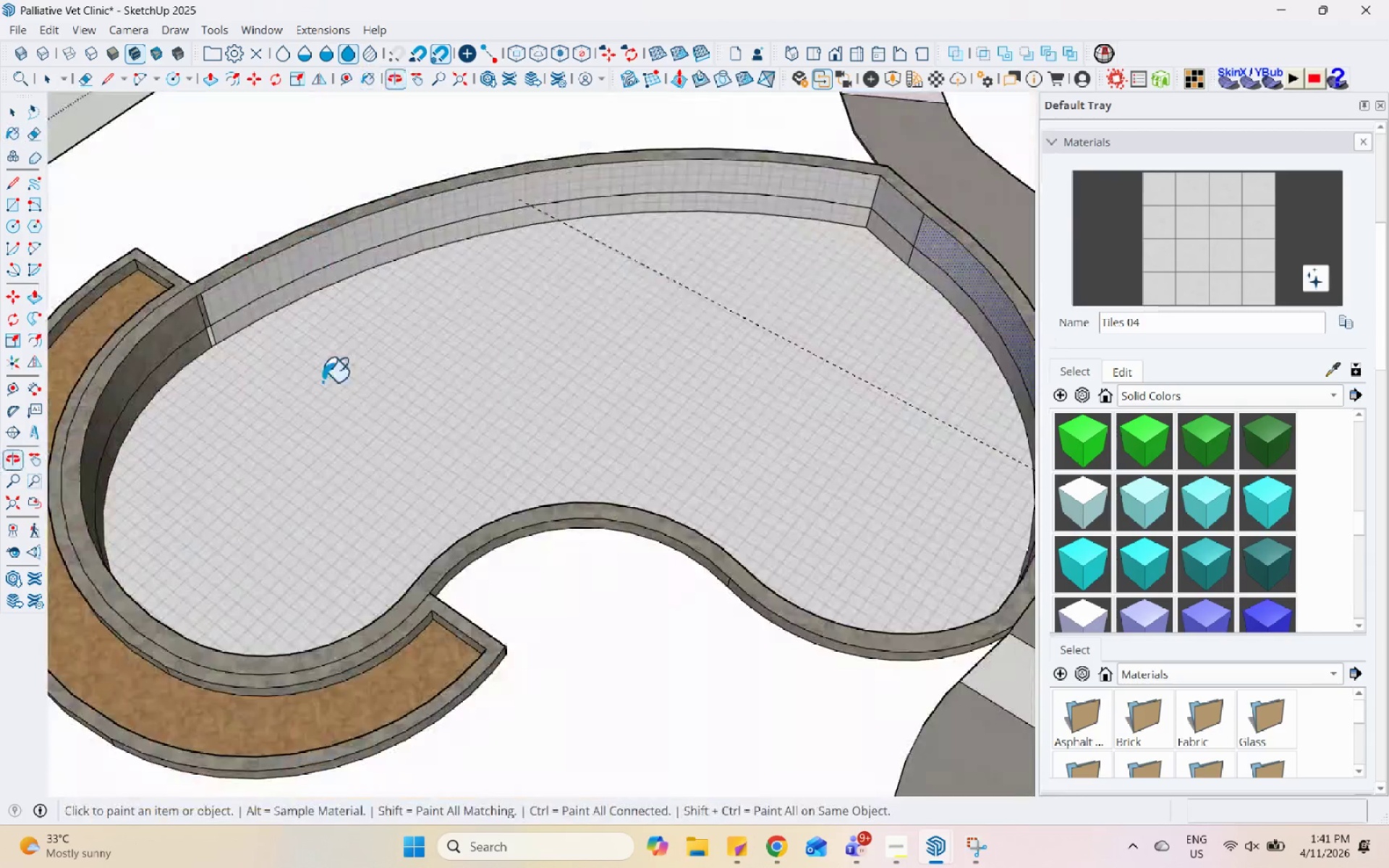 
scroll: coordinate [387, 208], scroll_direction: none, amount: 0.0
 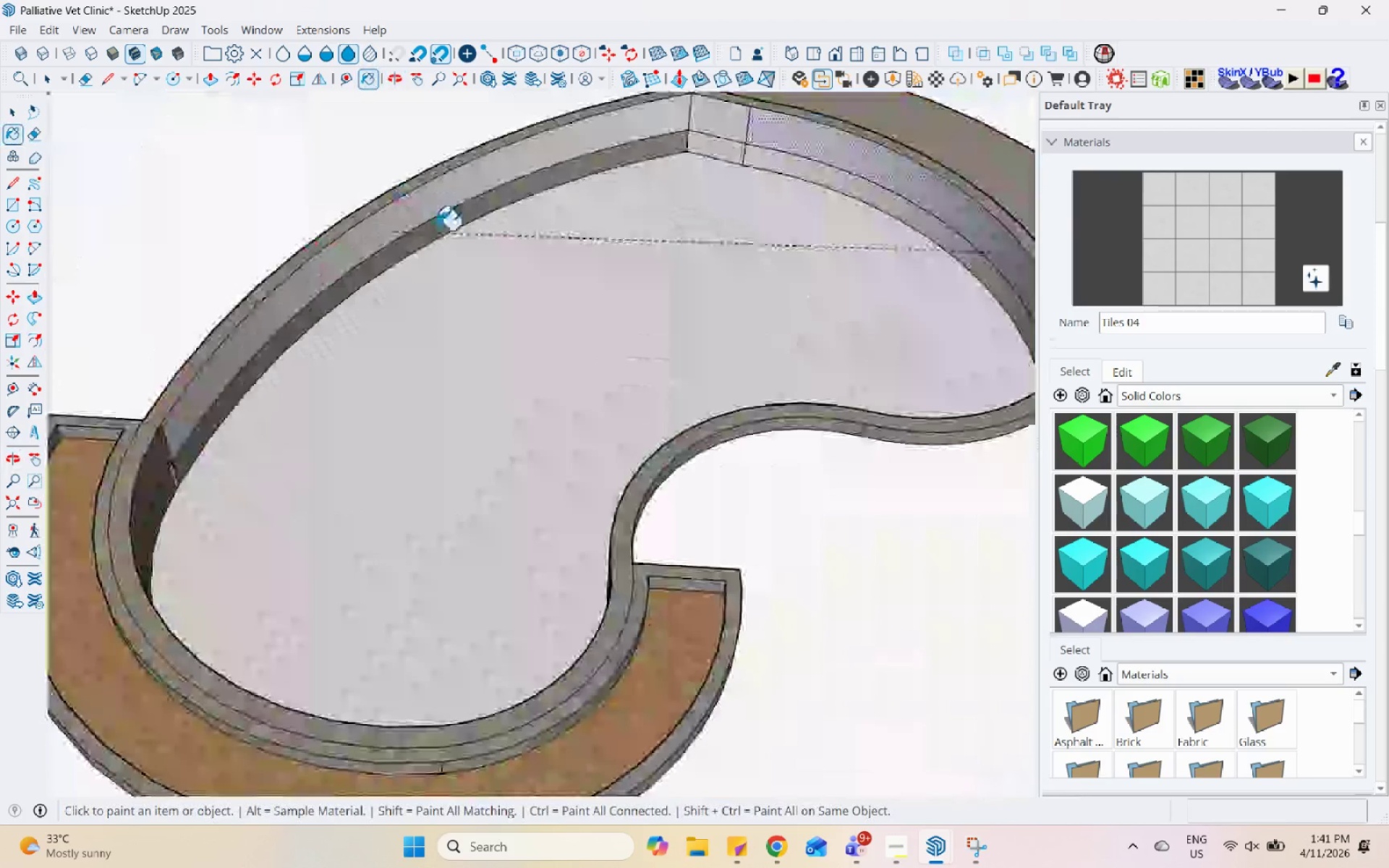 
left_click([185, 341])
 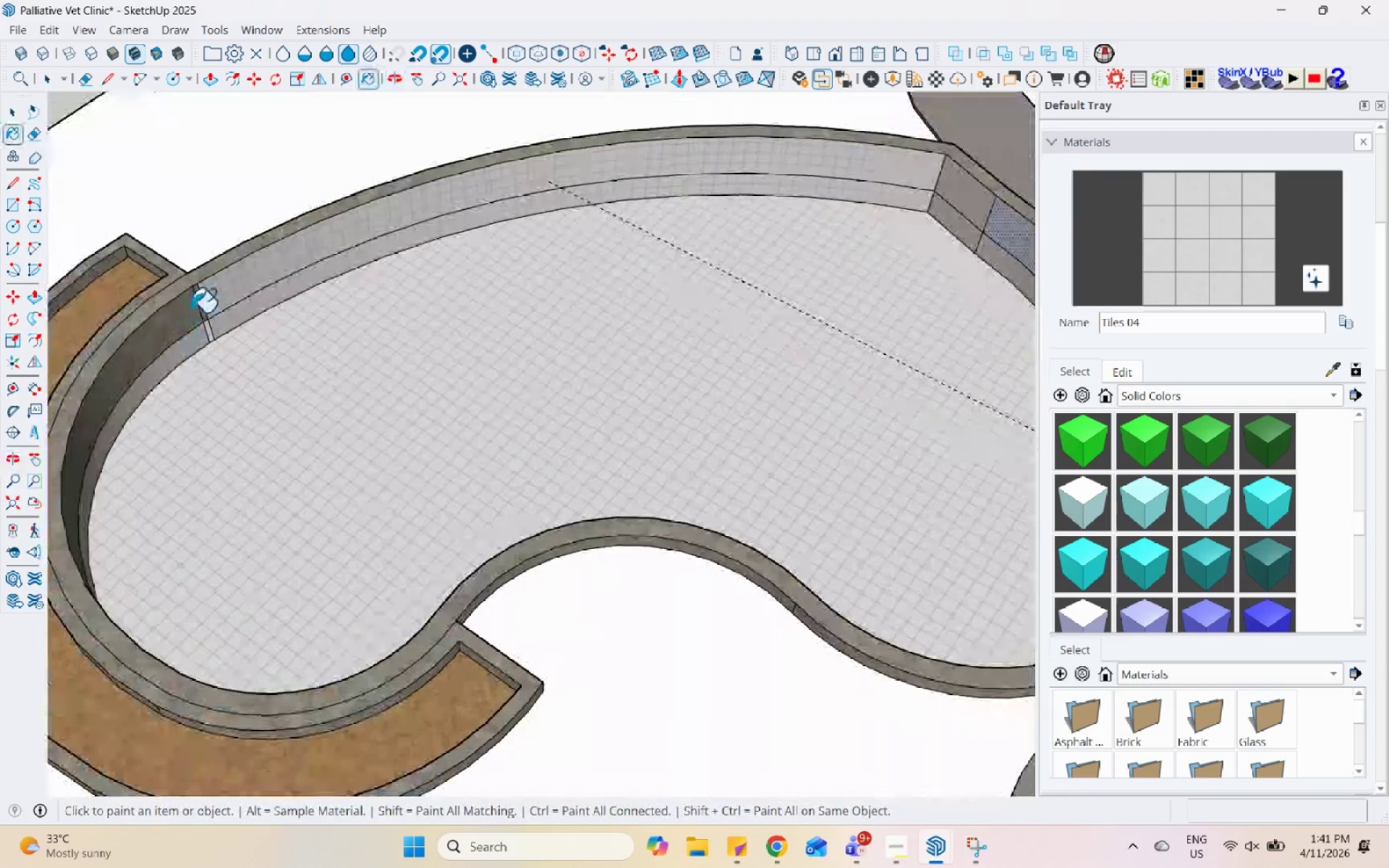 
scroll: coordinate [232, 386], scroll_direction: up, amount: 1.0
 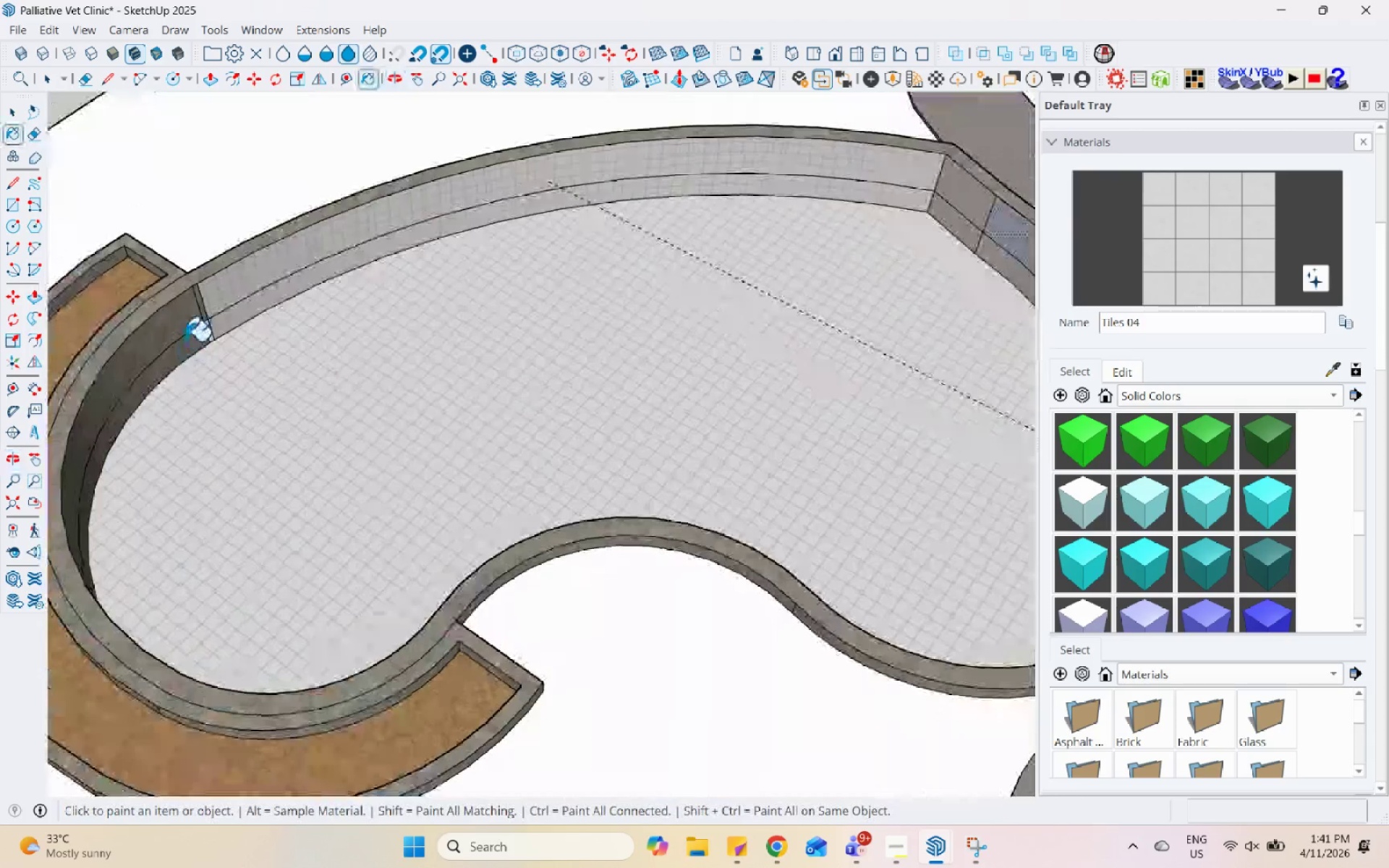 
double_click([191, 312])
 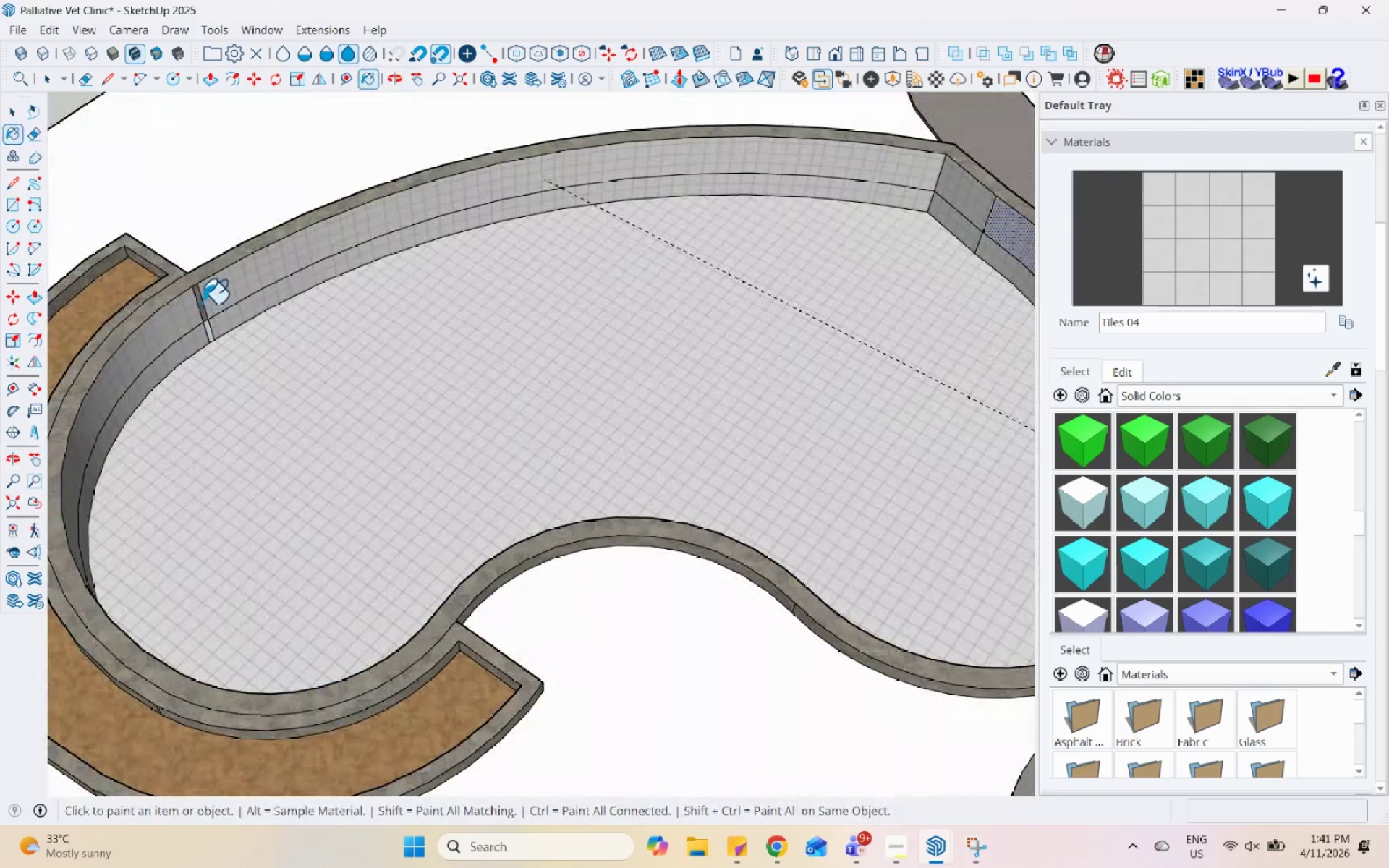 
left_click([203, 303])
 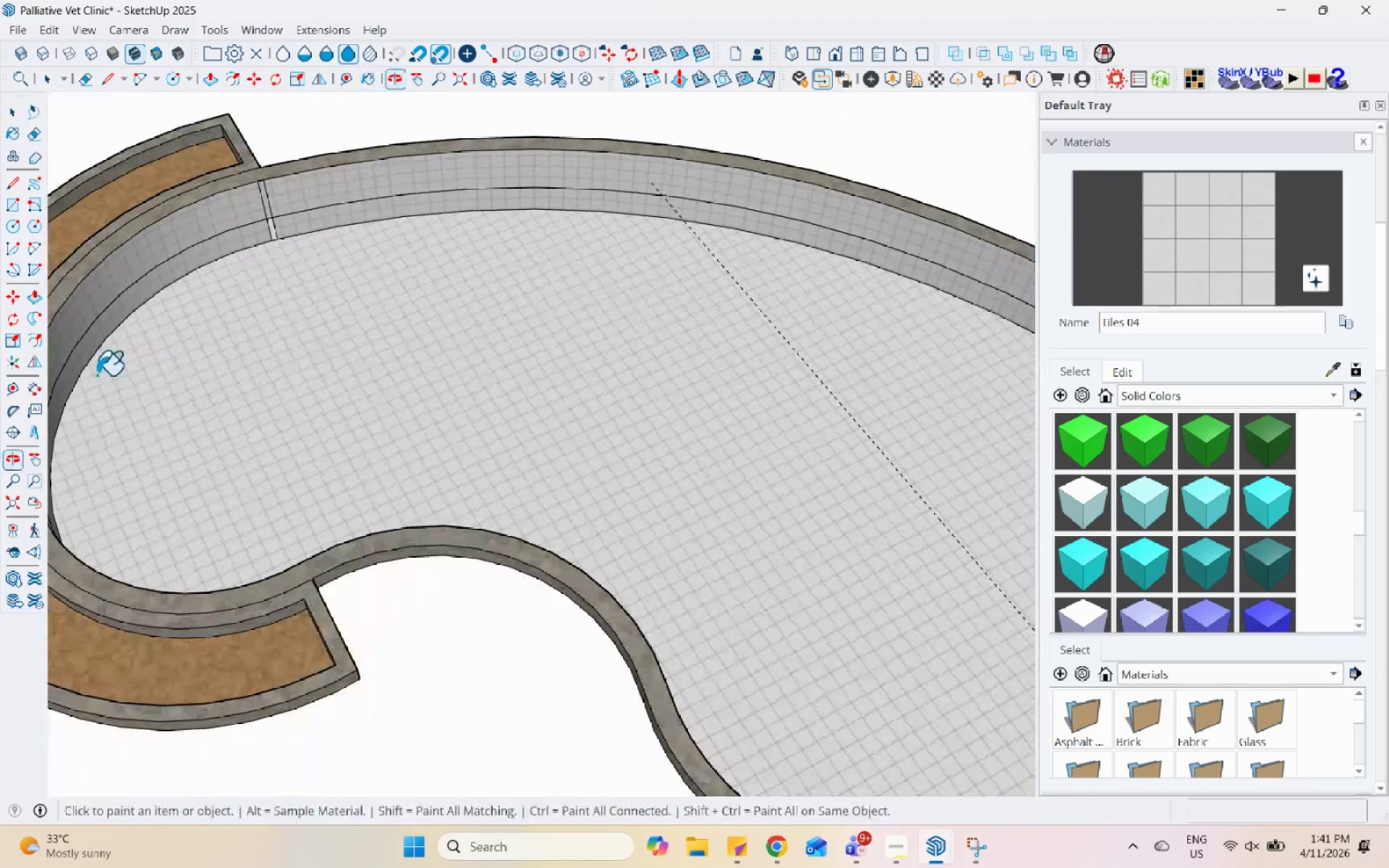 
scroll: coordinate [331, 203], scroll_direction: up, amount: 2.0
 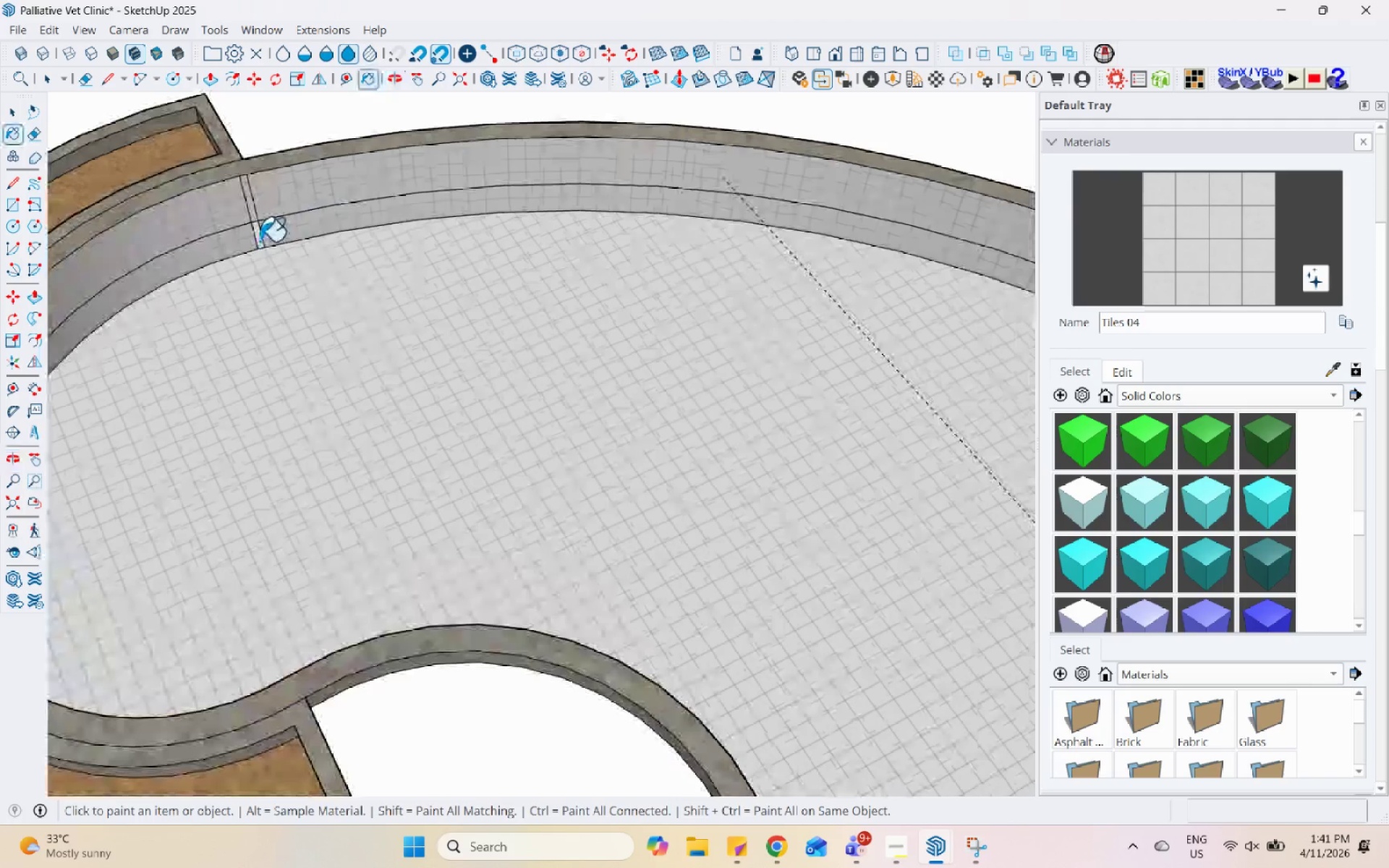 
left_click([260, 241])
 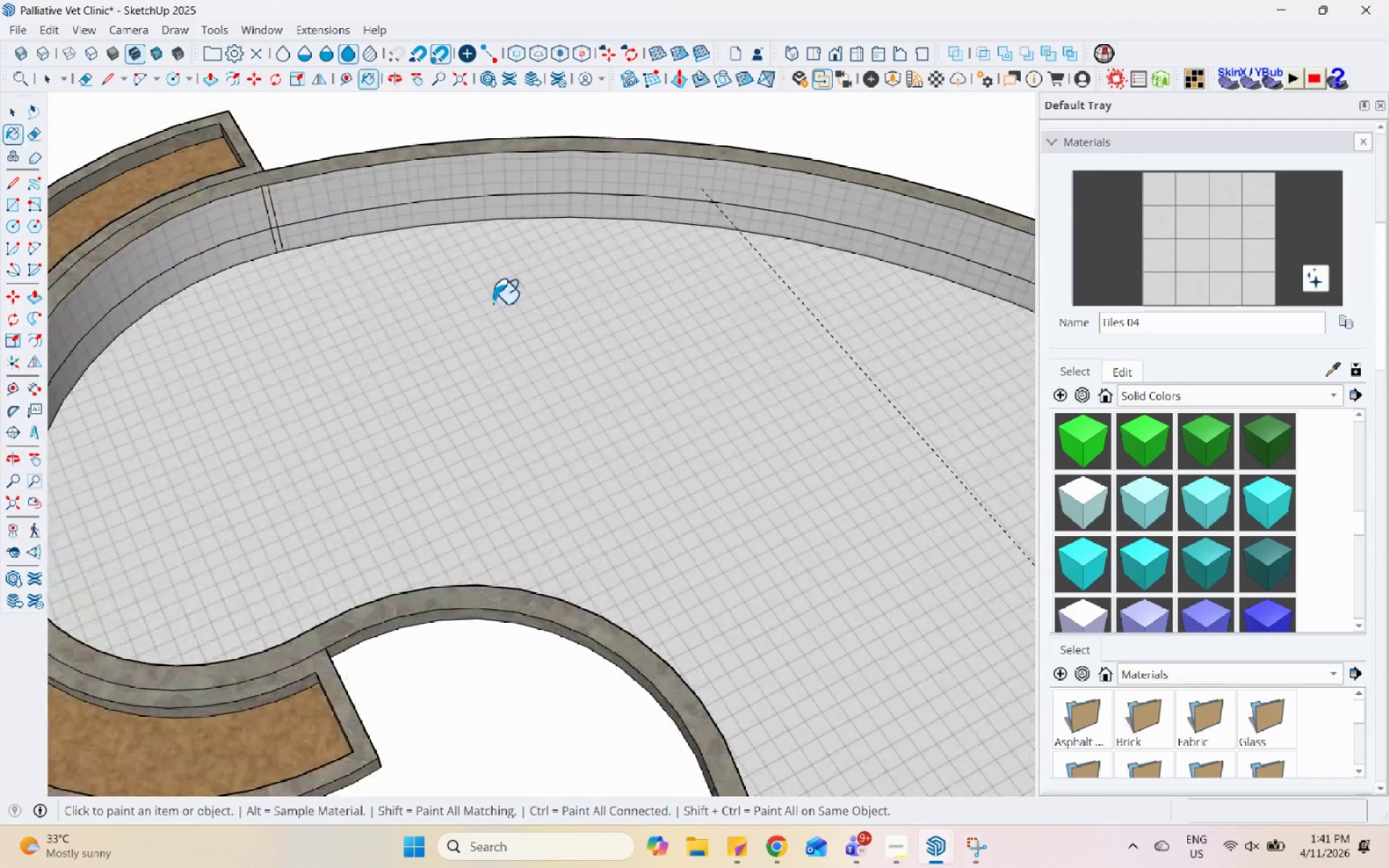 
scroll: coordinate [518, 314], scroll_direction: down, amount: 4.0
 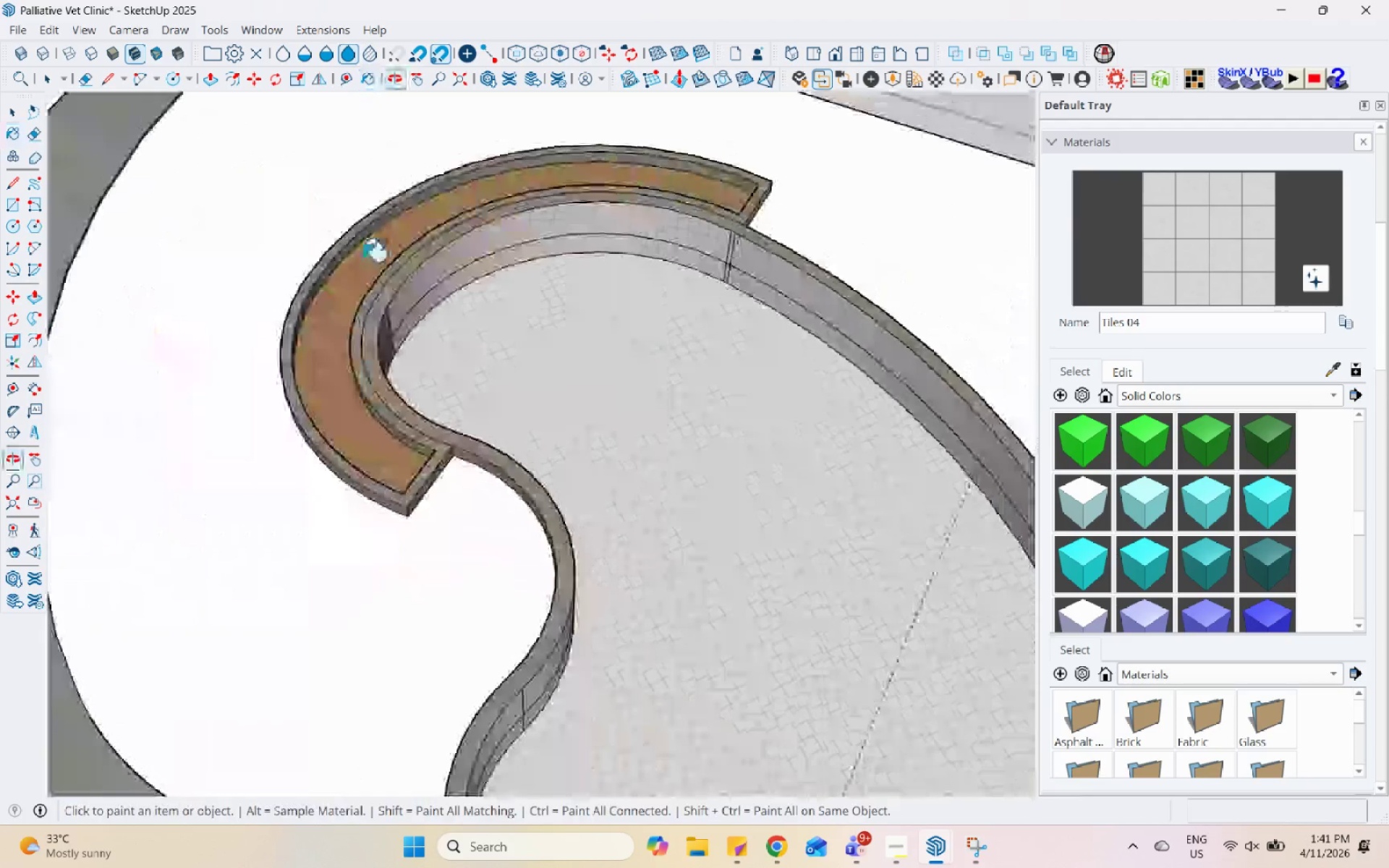 
left_click([370, 344])
 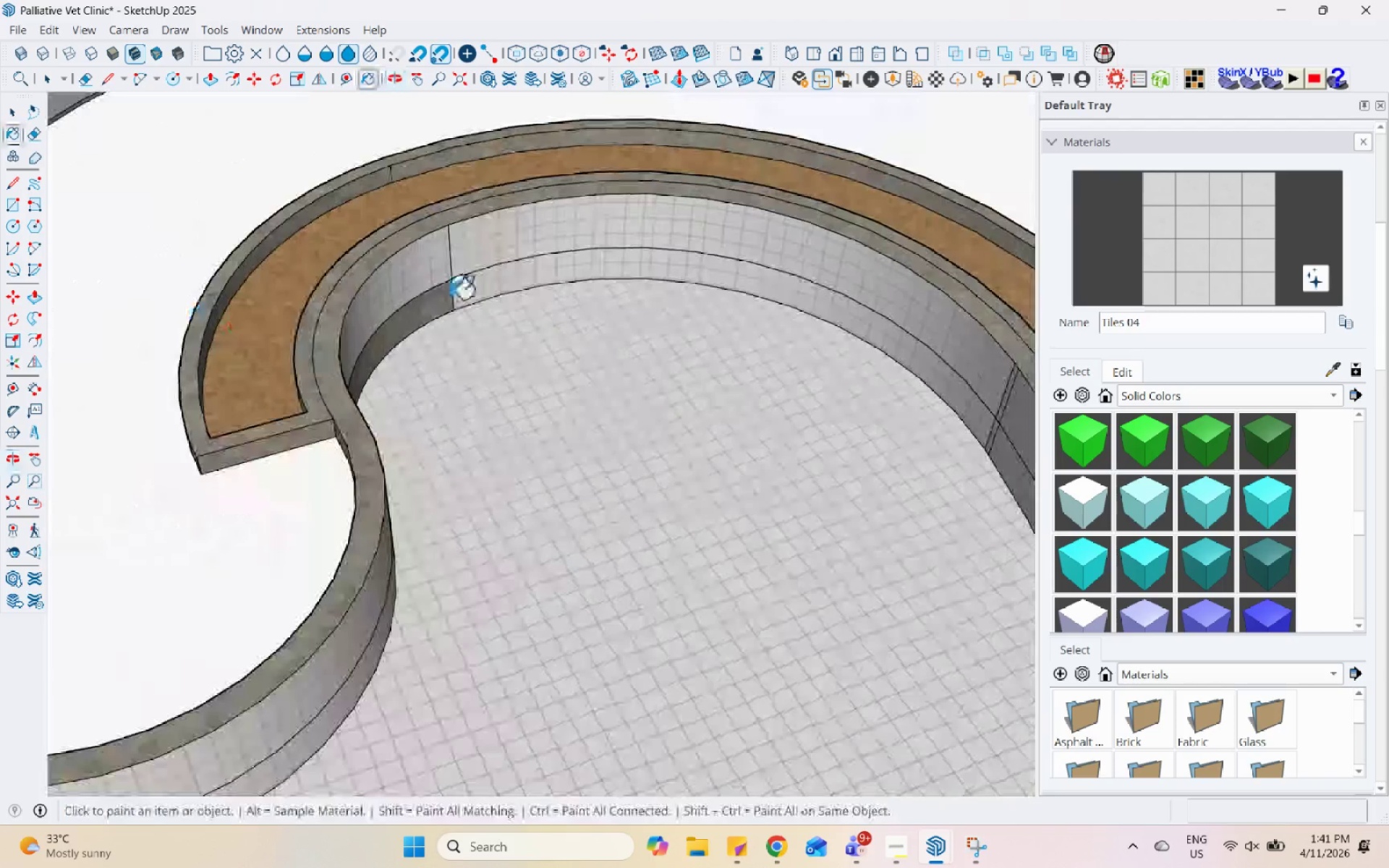 
scroll: coordinate [391, 344], scroll_direction: up, amount: 4.0
 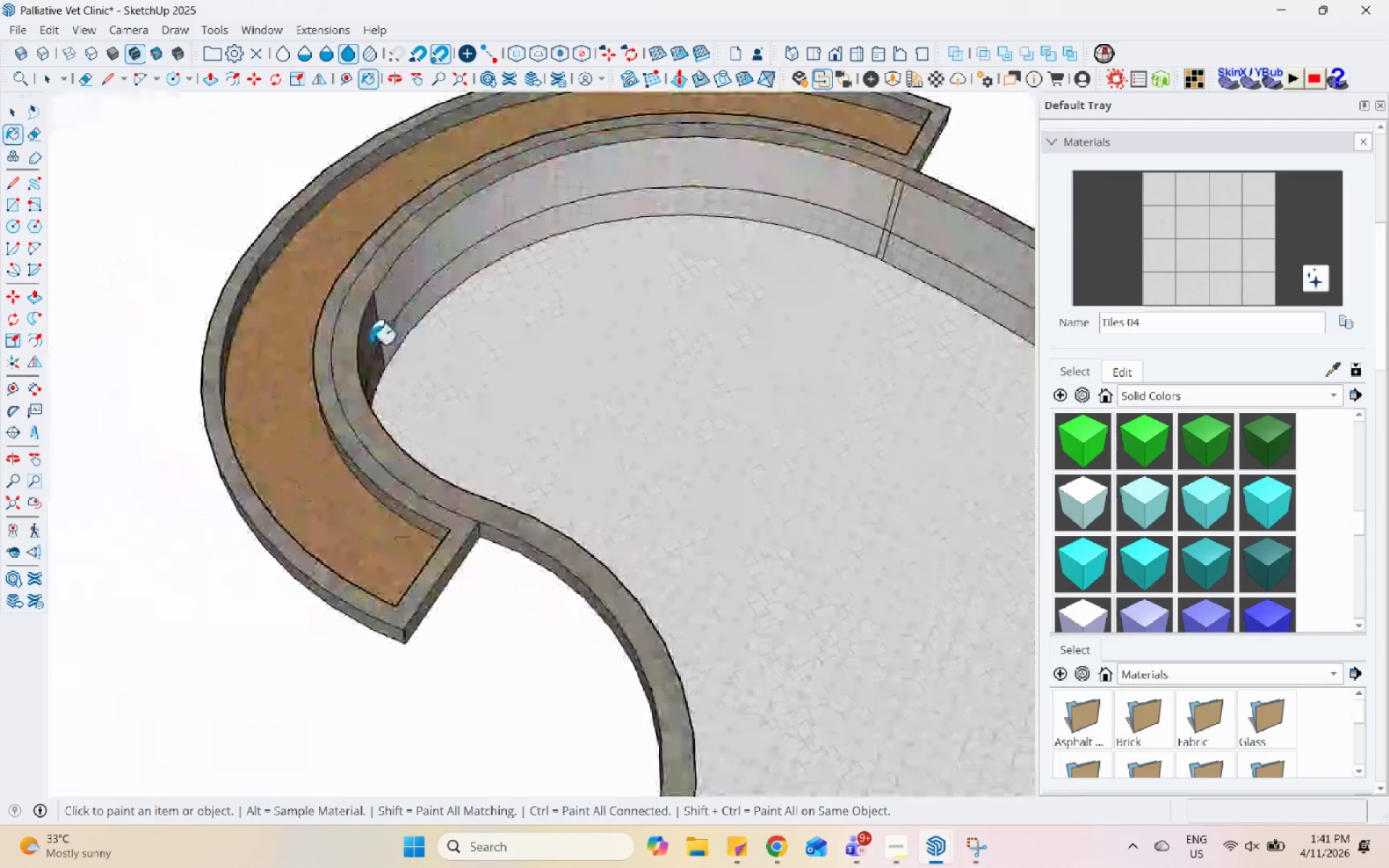 
left_click([437, 309])
 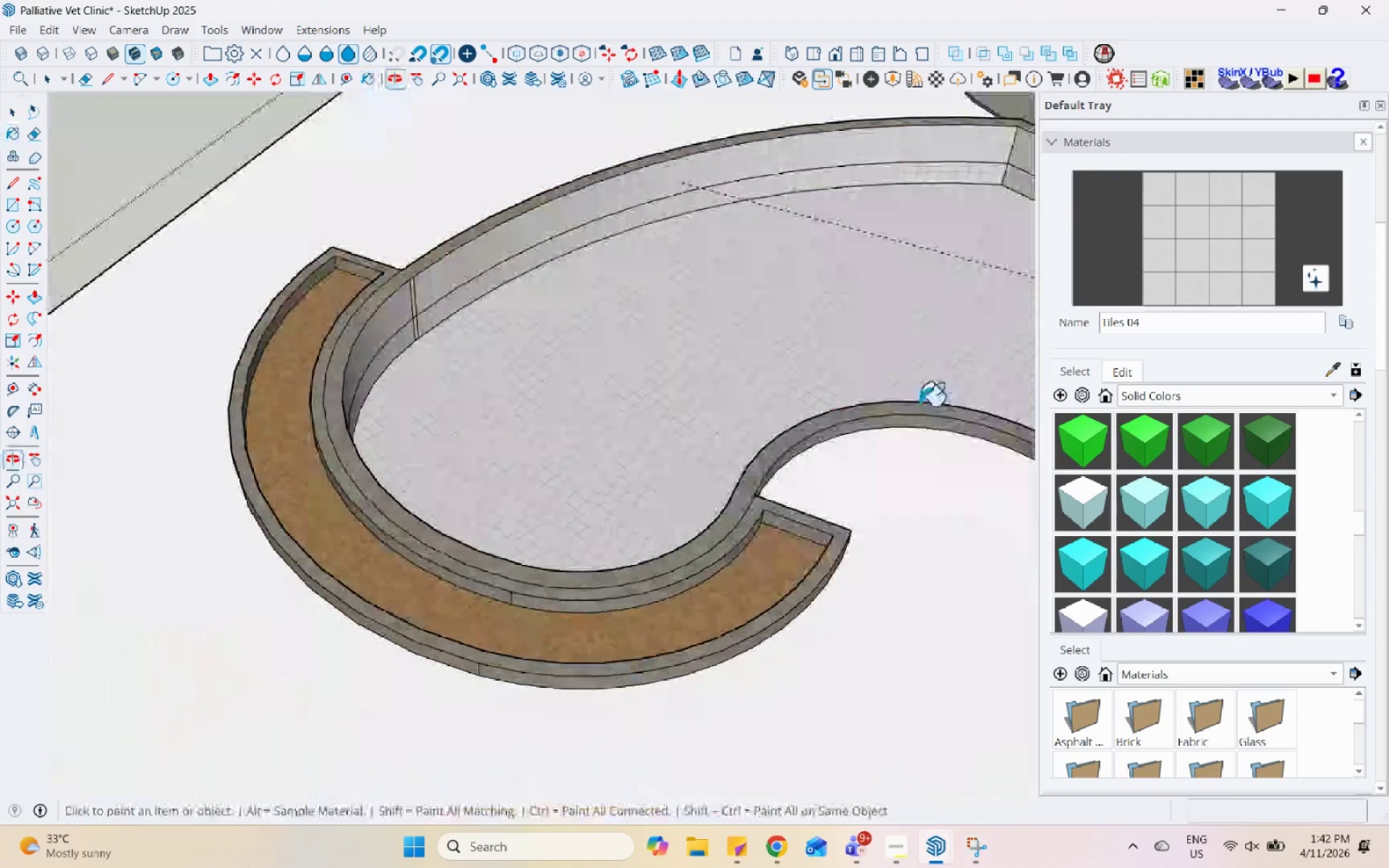 
key(Space)
 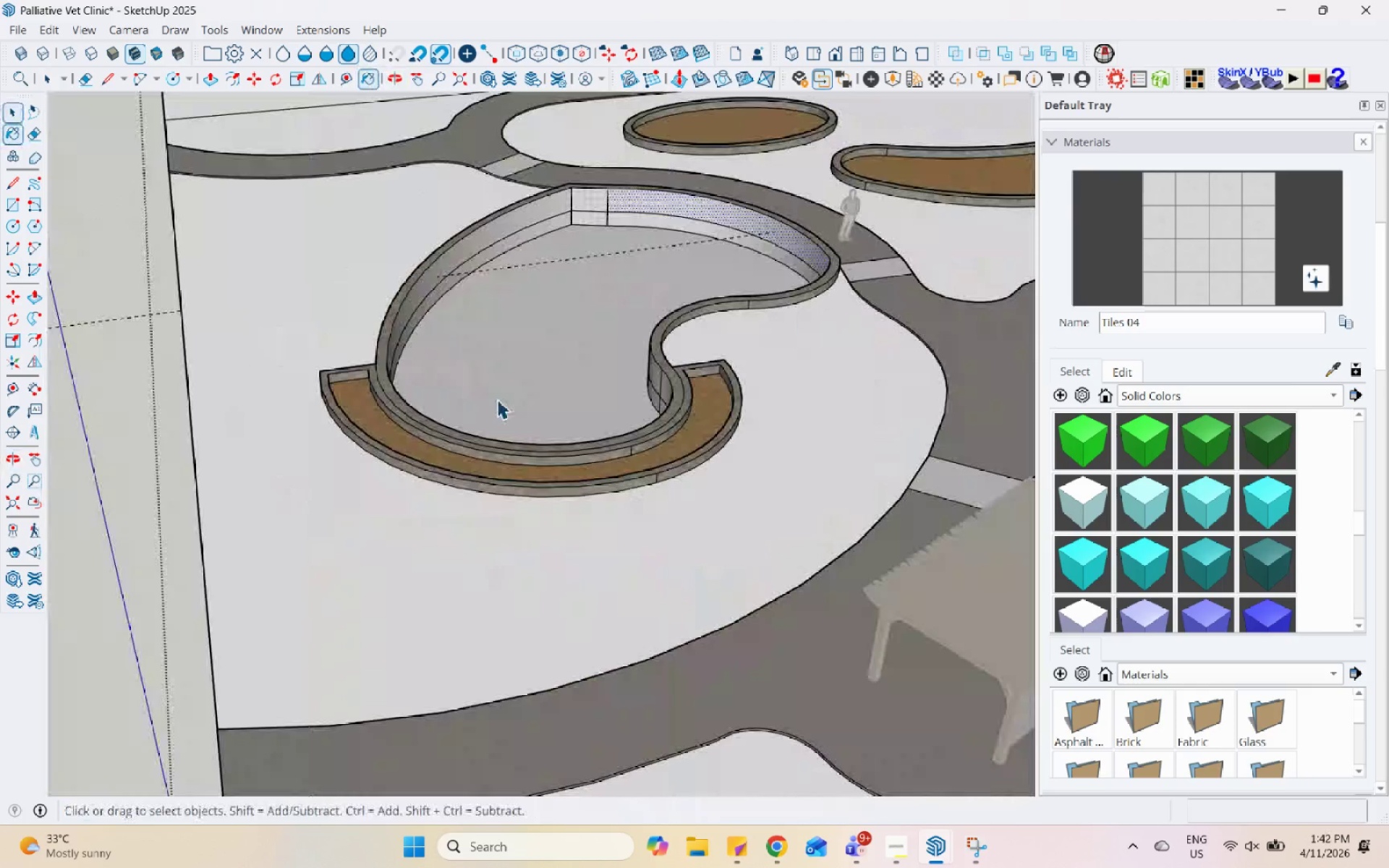 
key(Escape)
 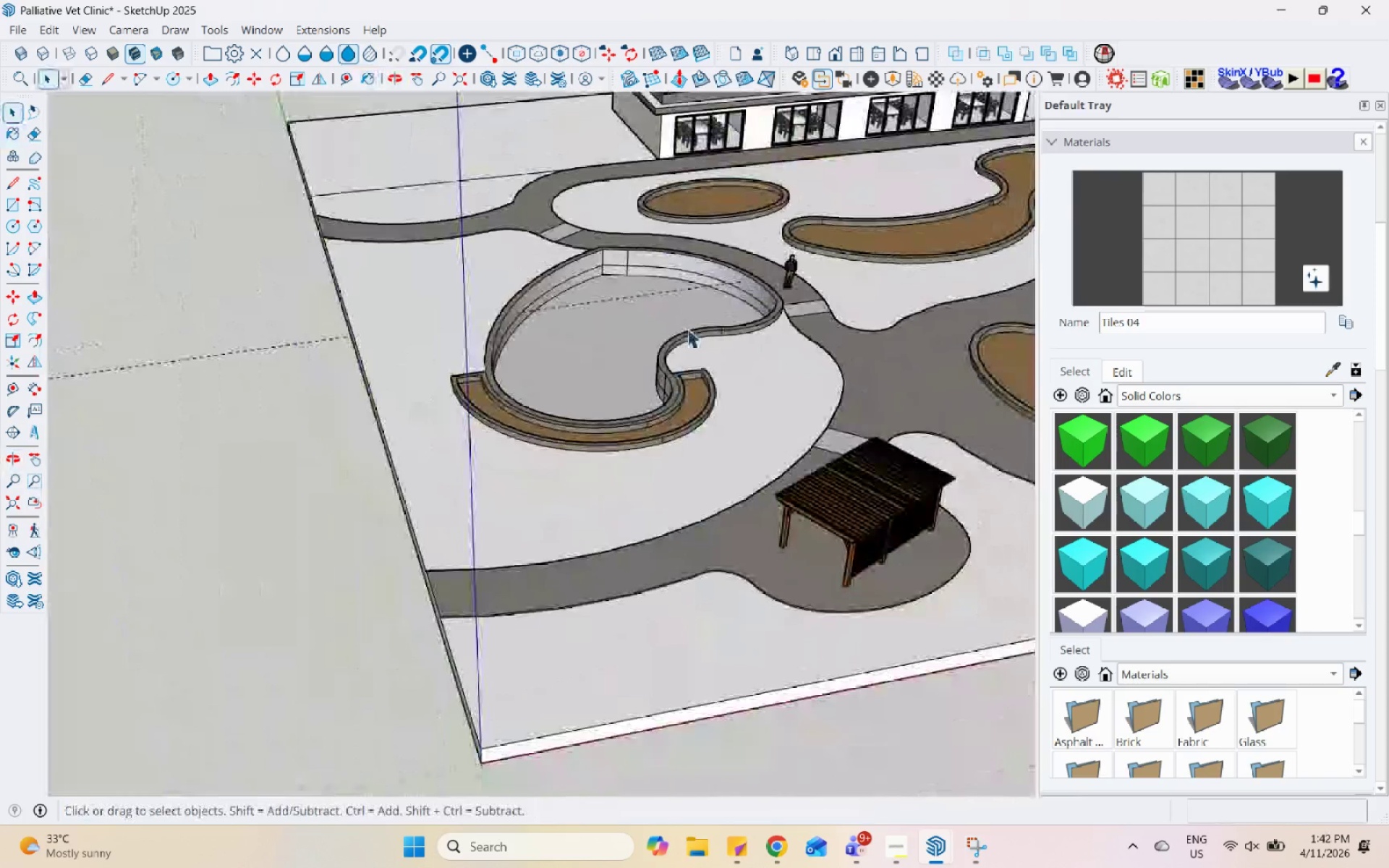 
key(Escape)
 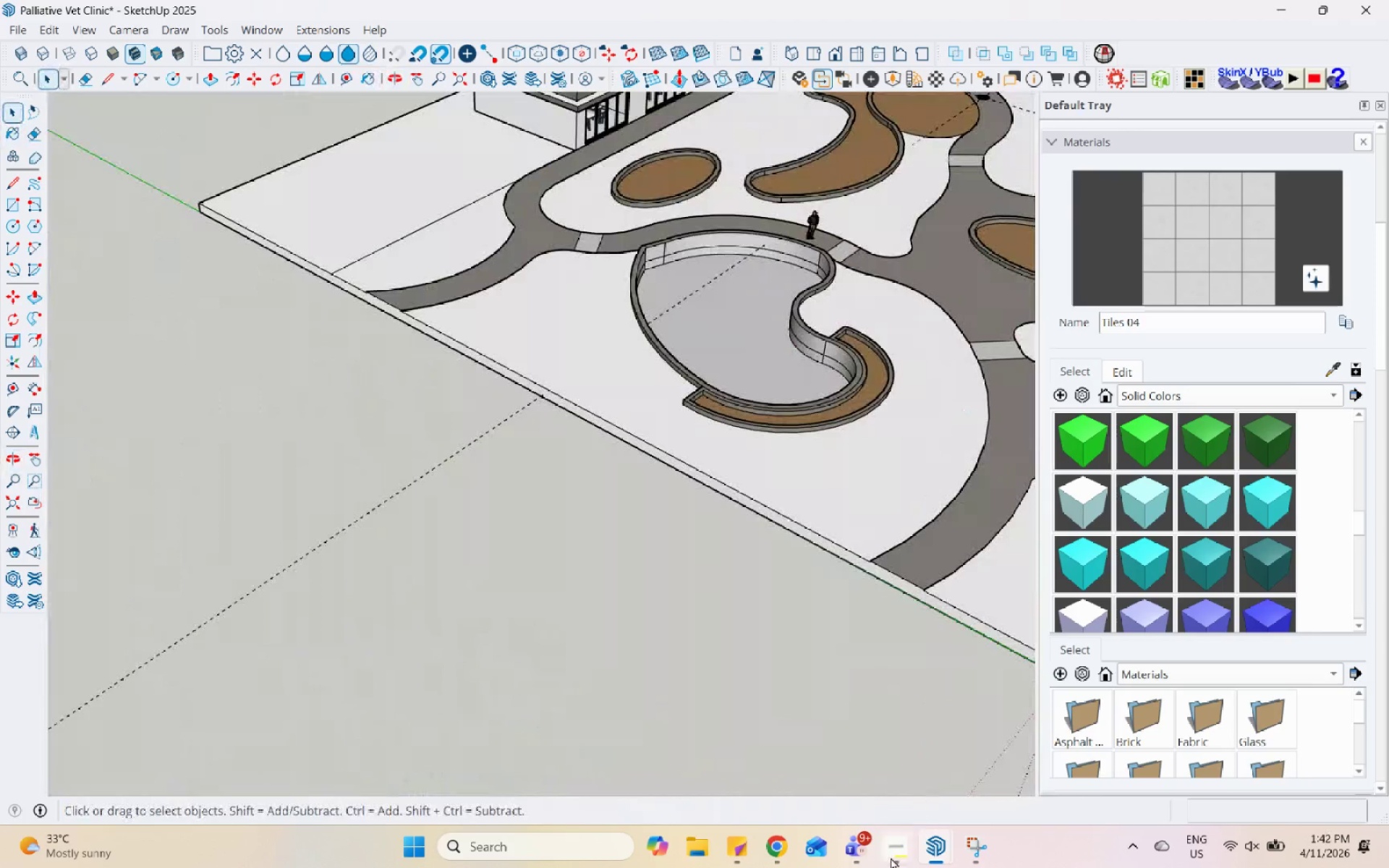 
scroll: coordinate [691, 334], scroll_direction: down, amount: 10.0
 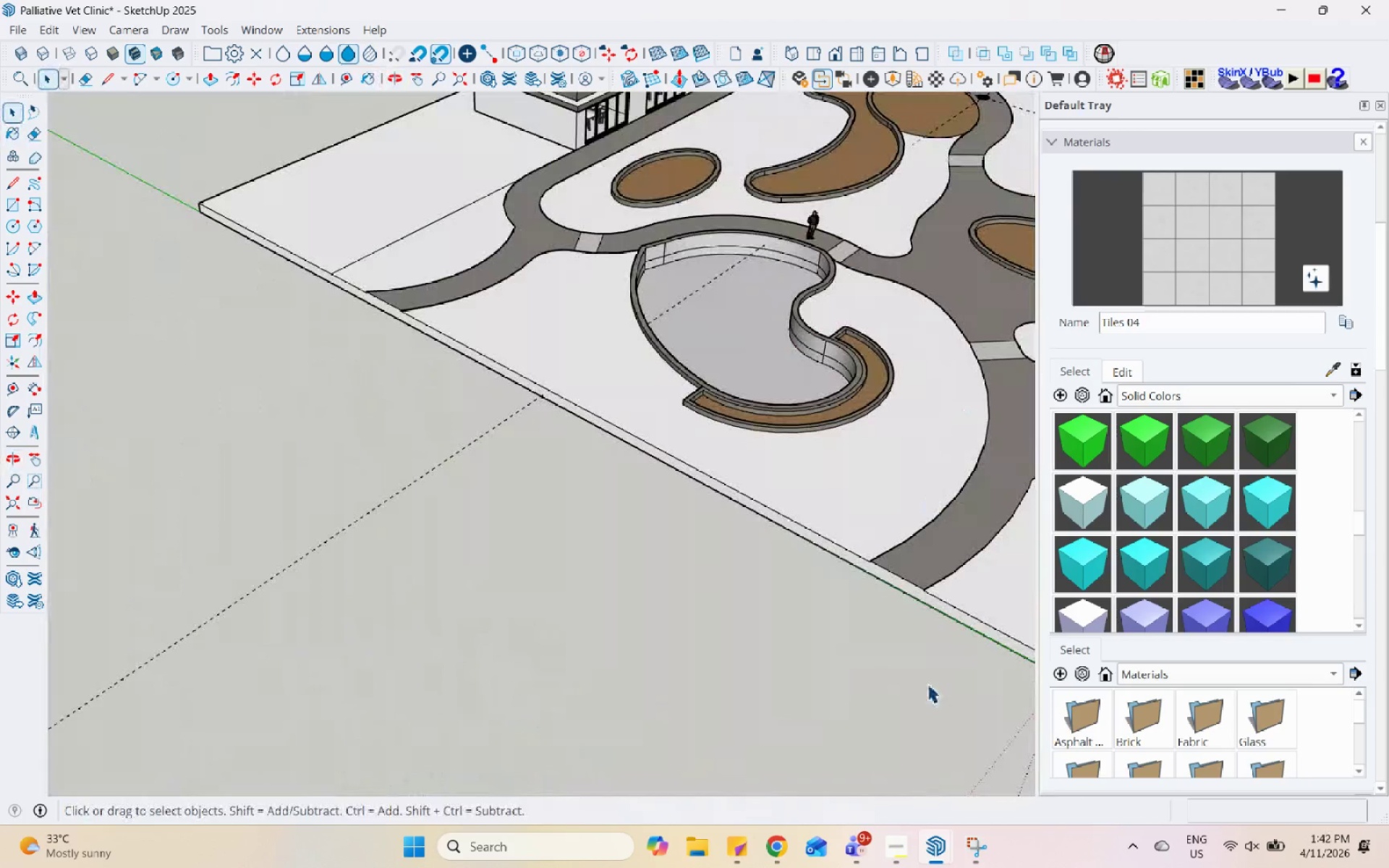 
left_click([890, 862])